 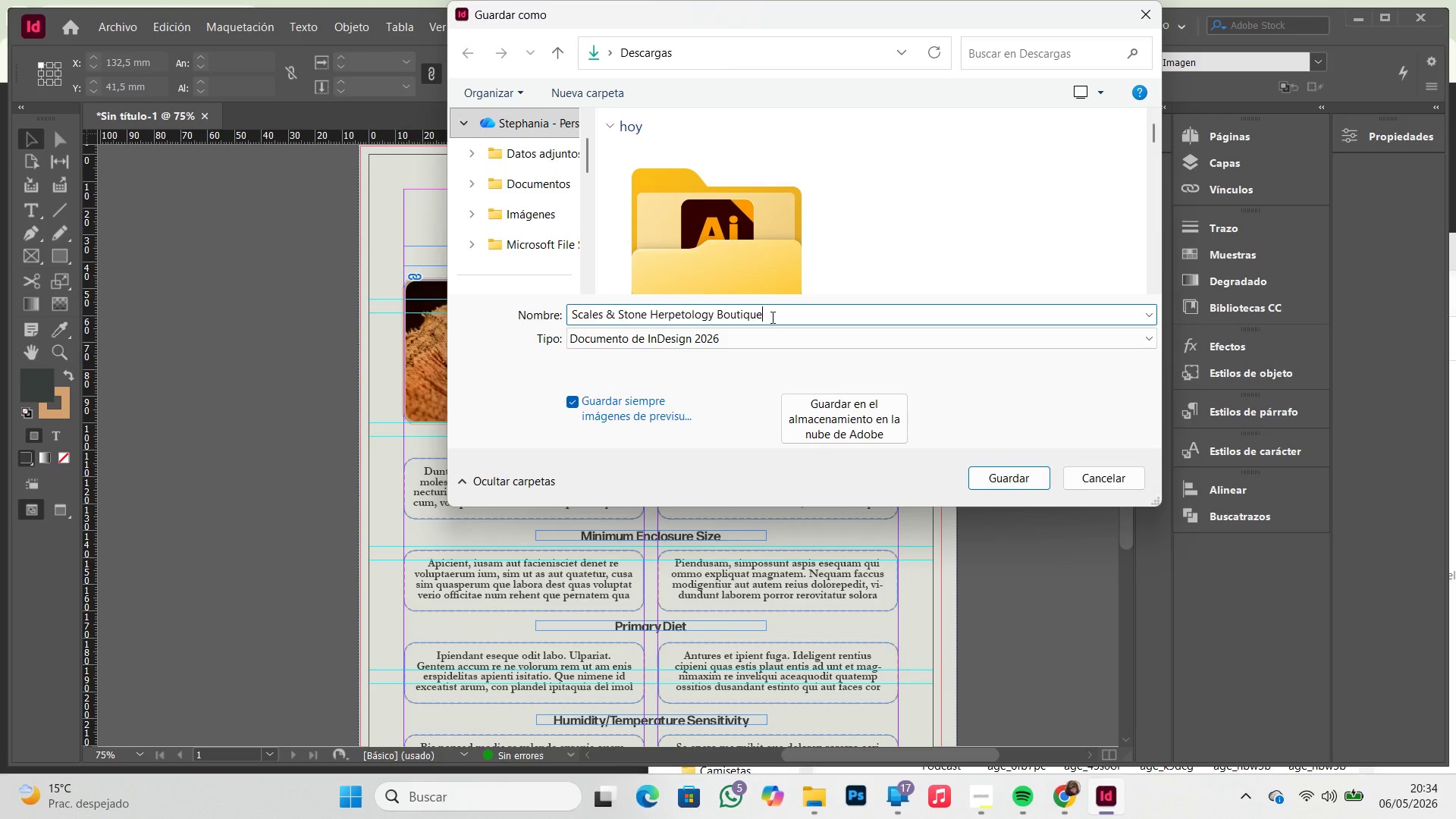 
key(Control+V)
 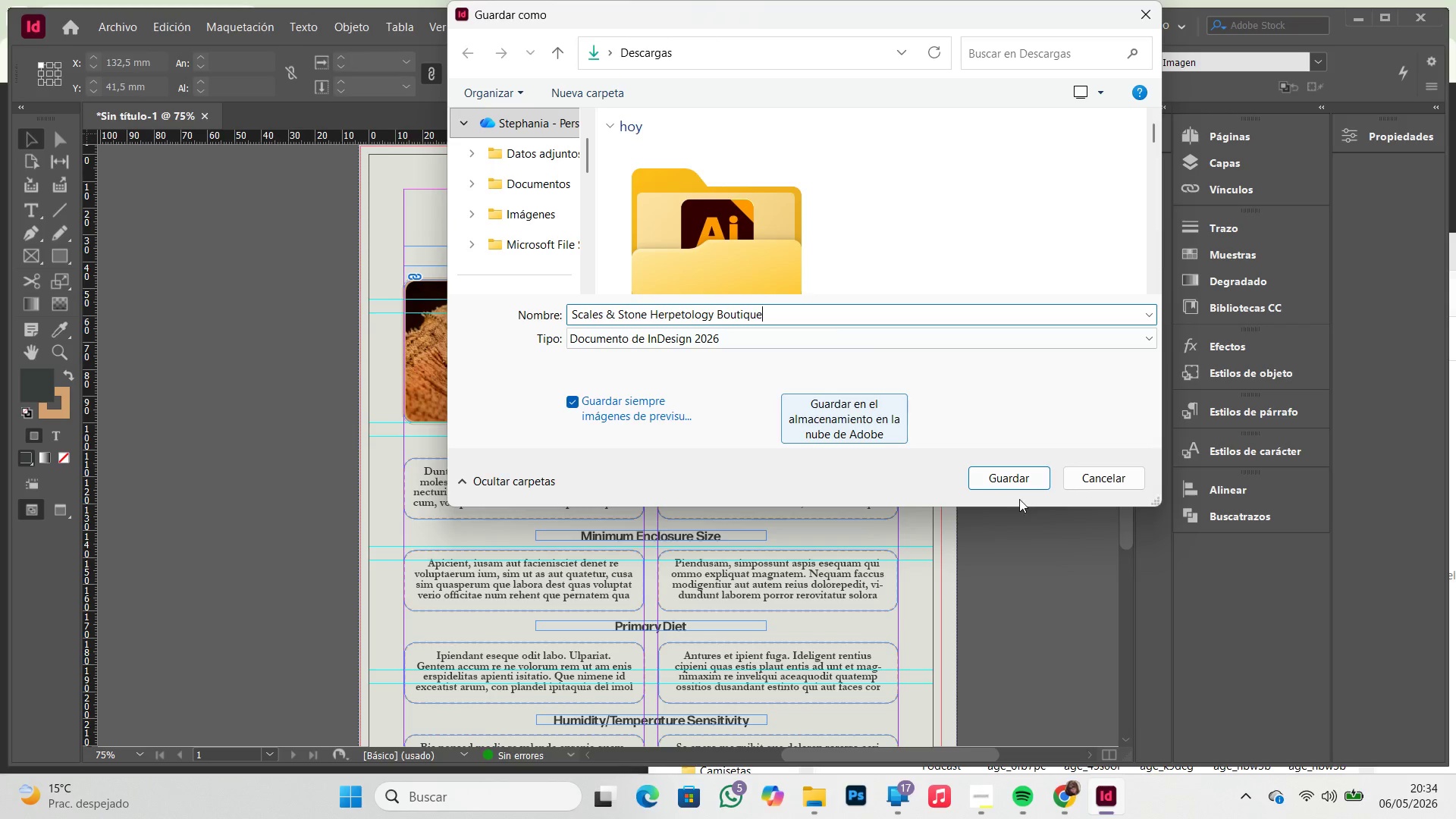 
left_click([1019, 485])
 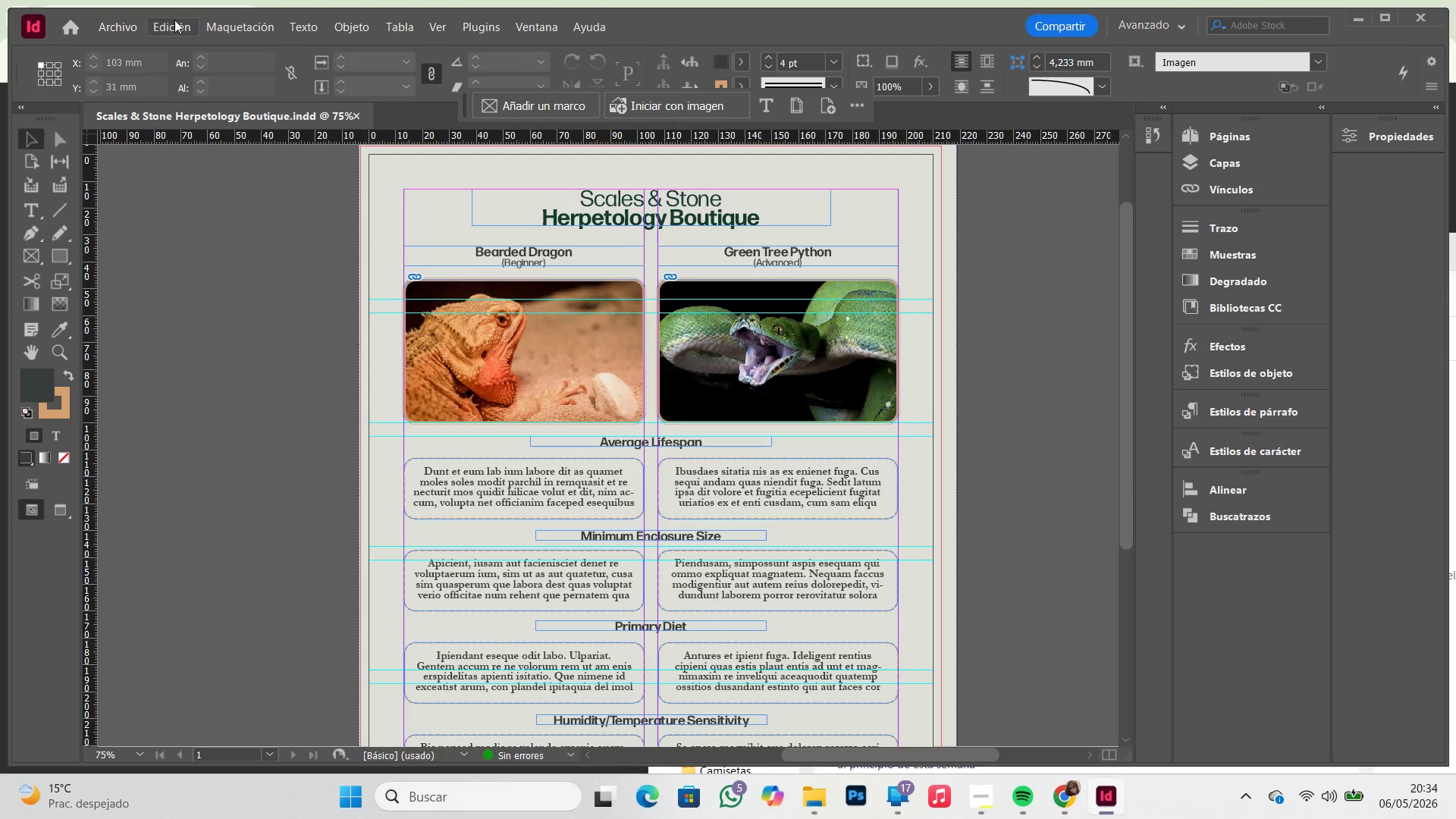 
left_click([118, 20])
 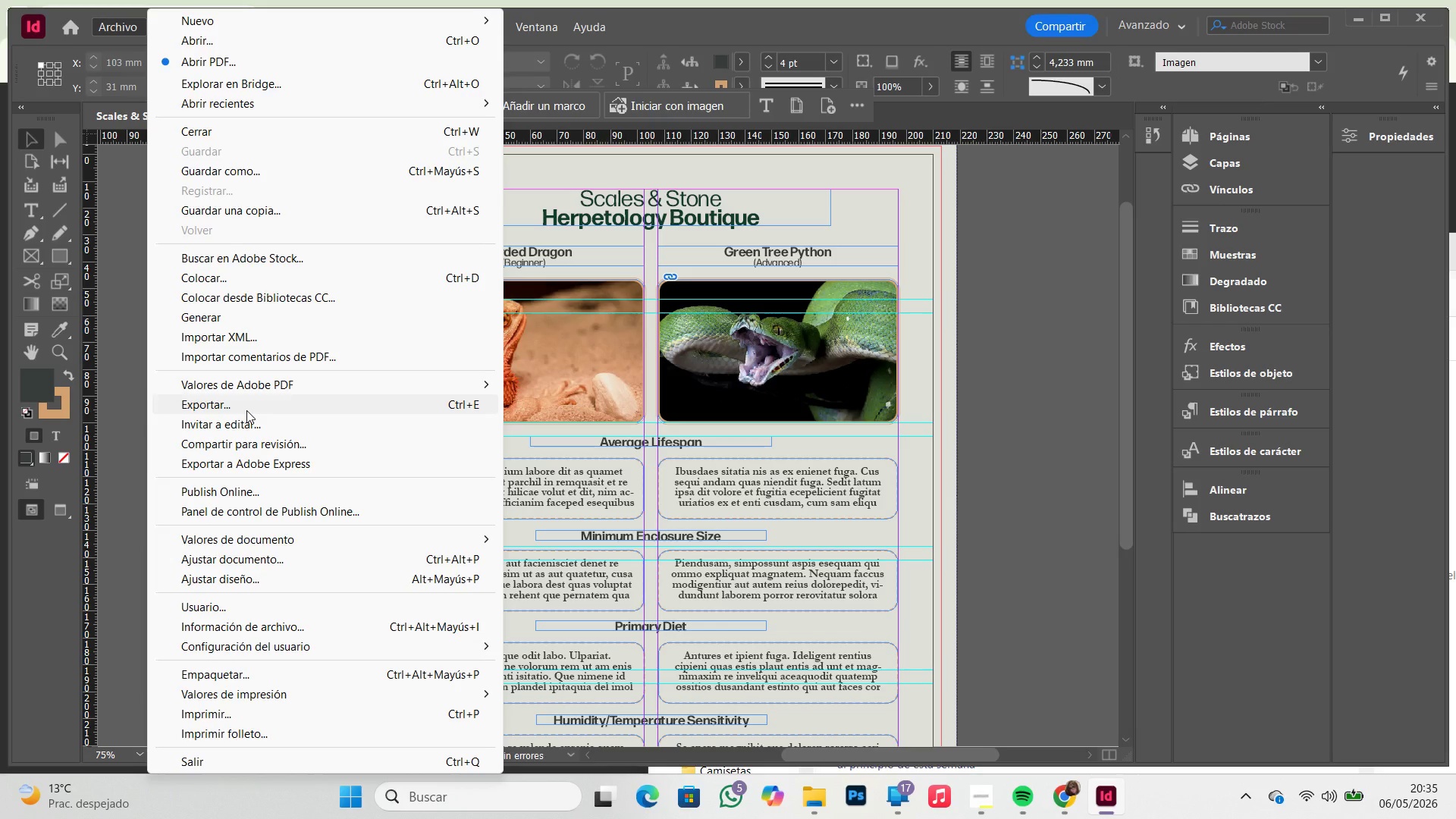 
wait(43.67)
 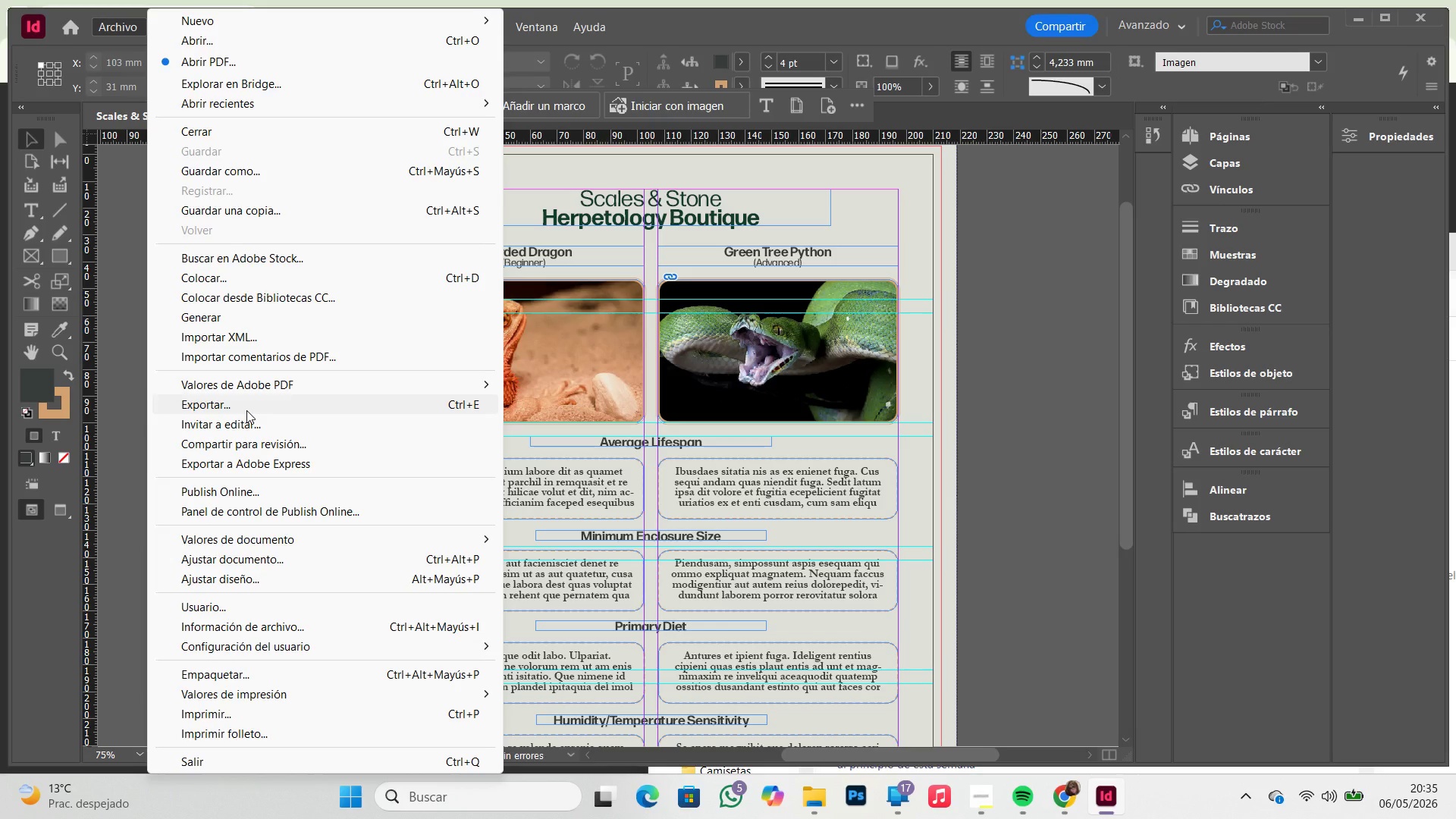 
left_click([256, 406])
 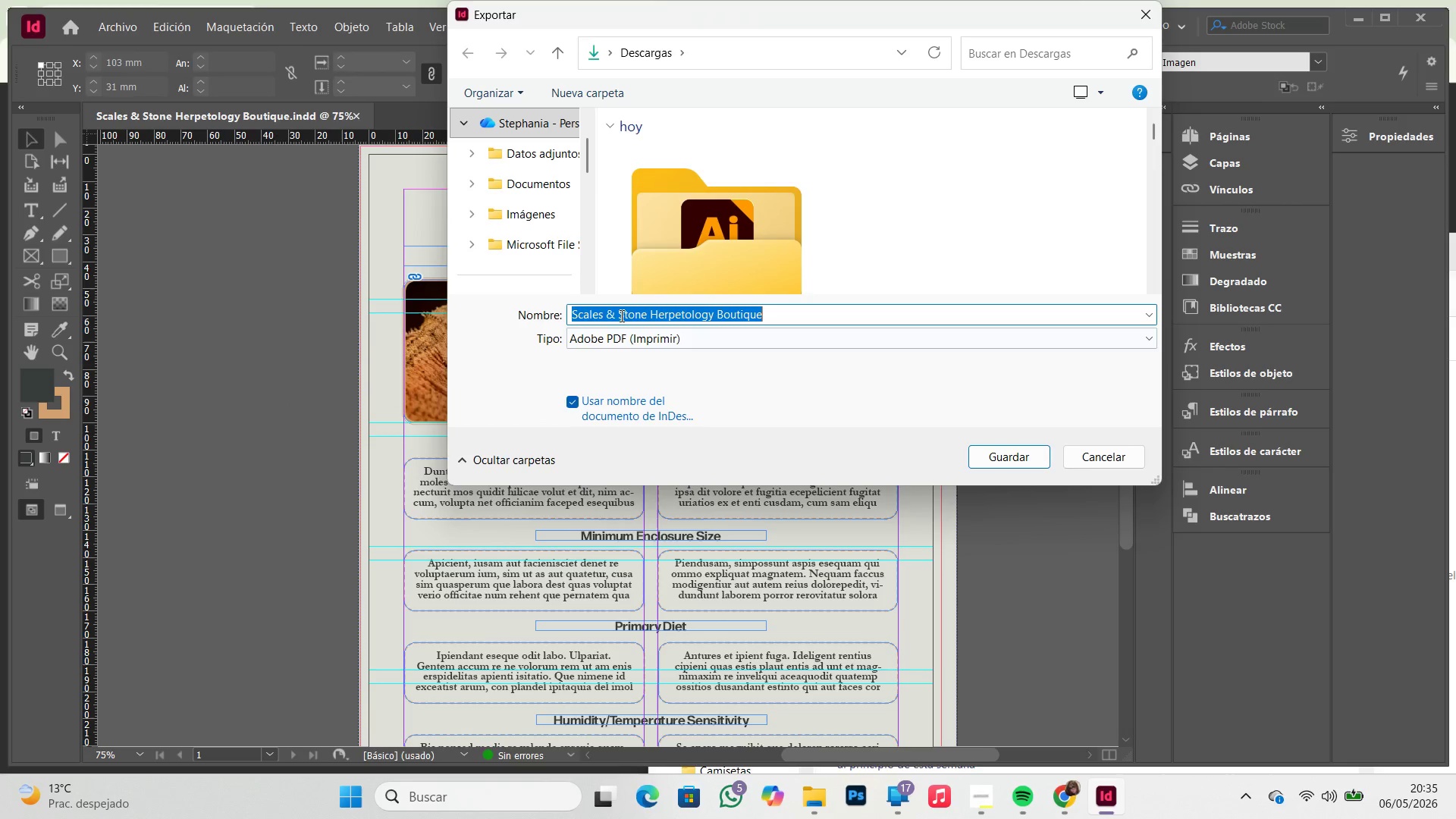 
left_click([574, 318])
 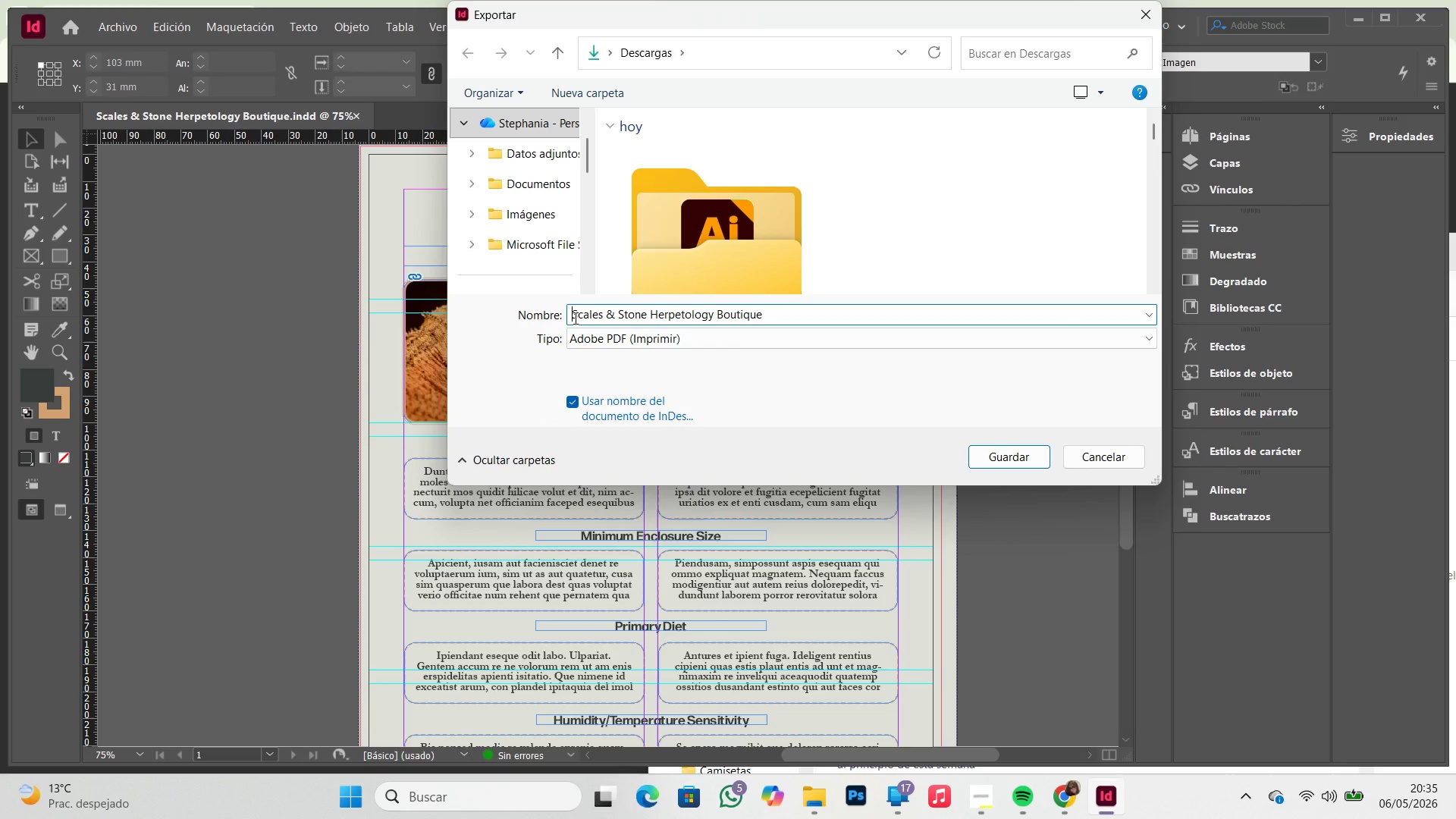 
type(PDF )
 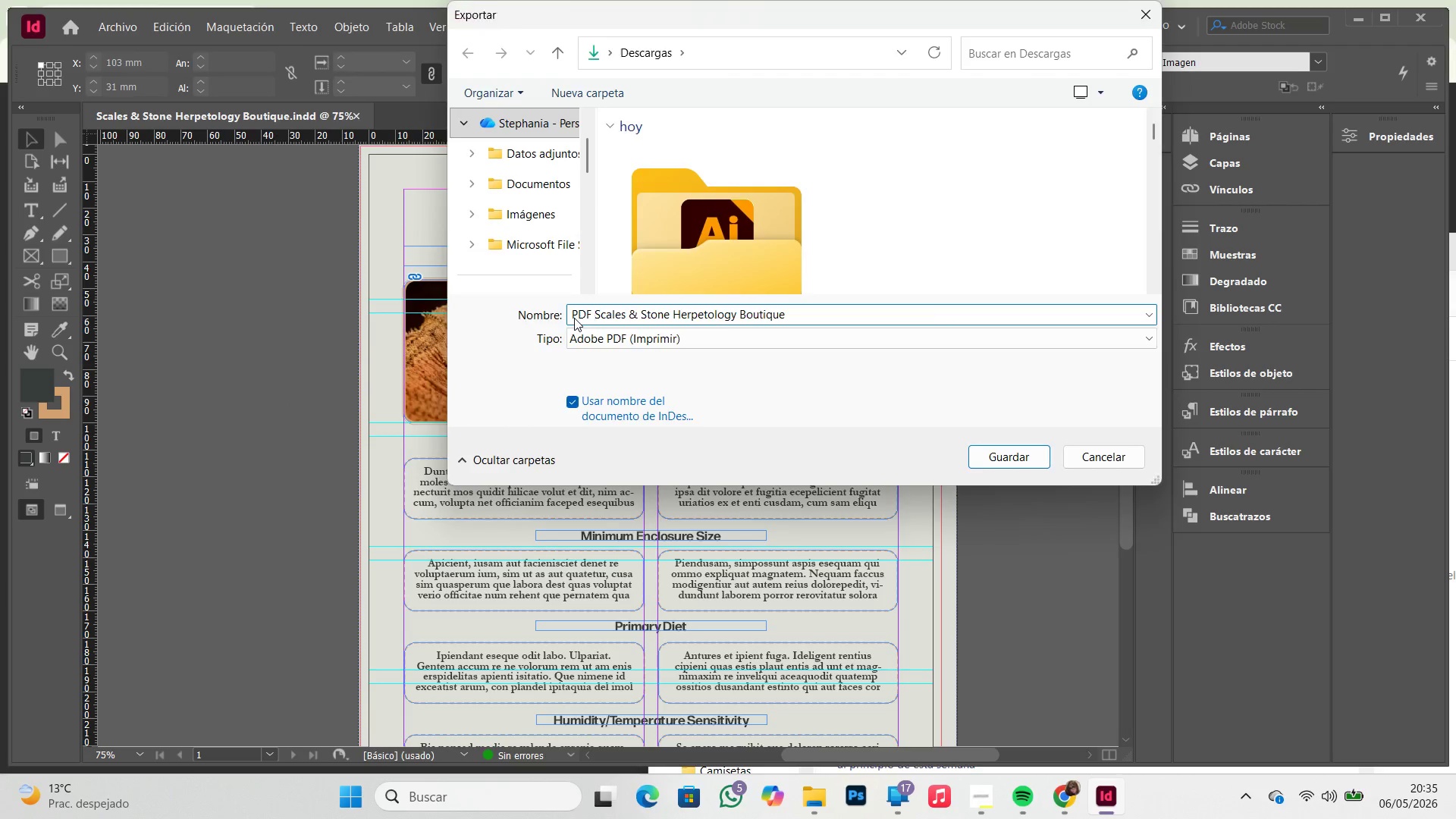 
key(Enter)
 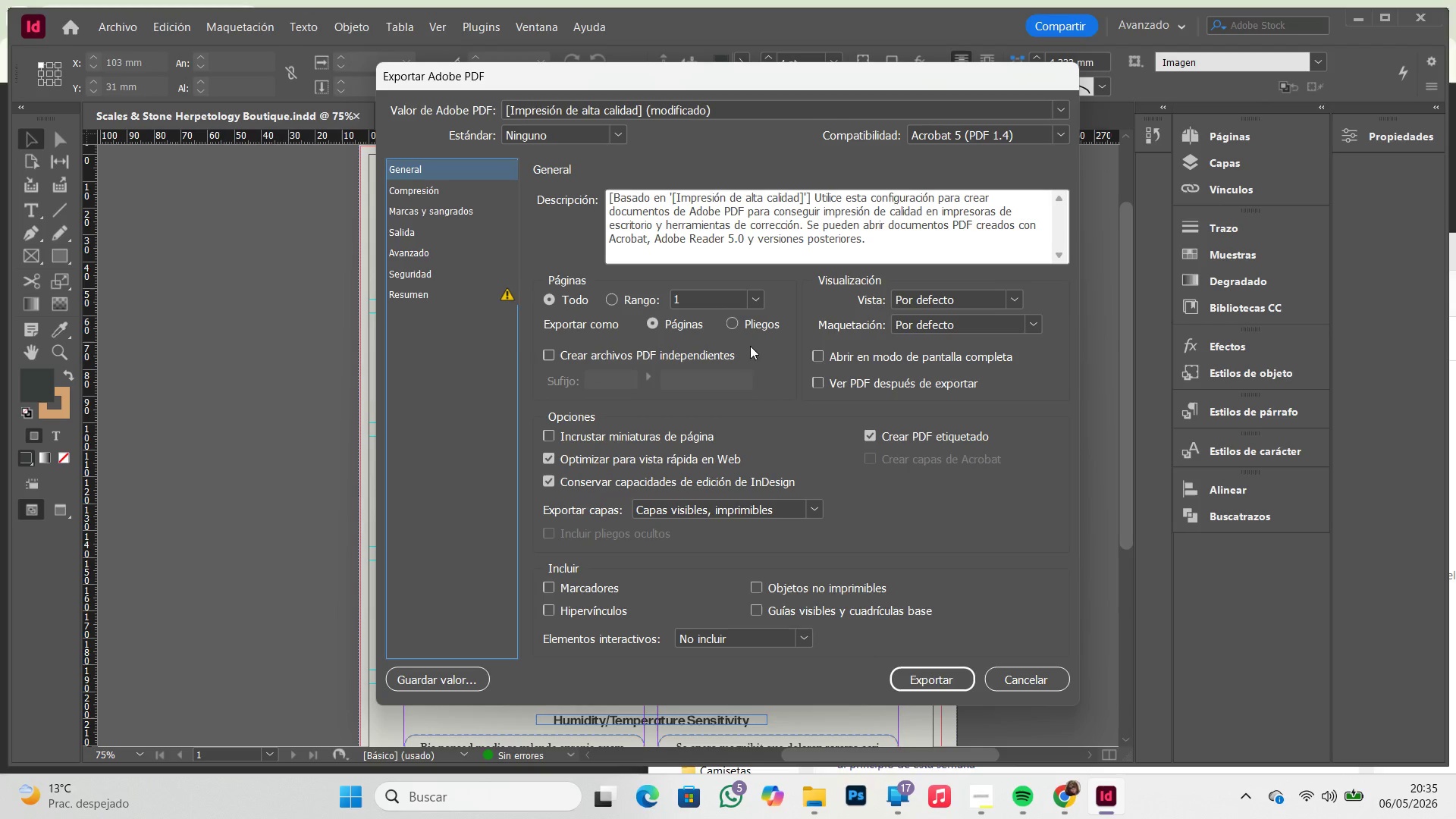 
left_click([711, 105])
 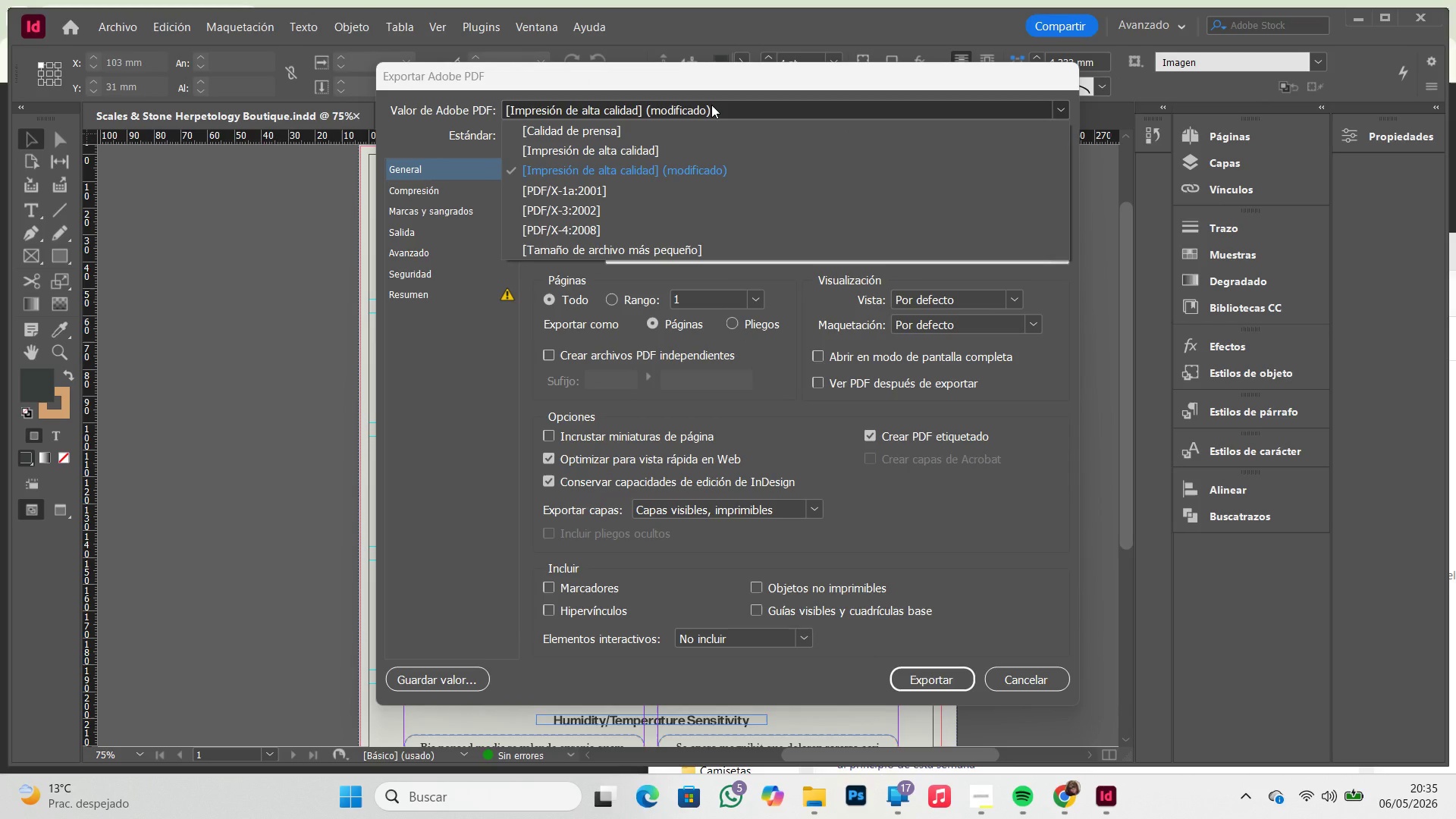 
wait(7.42)
 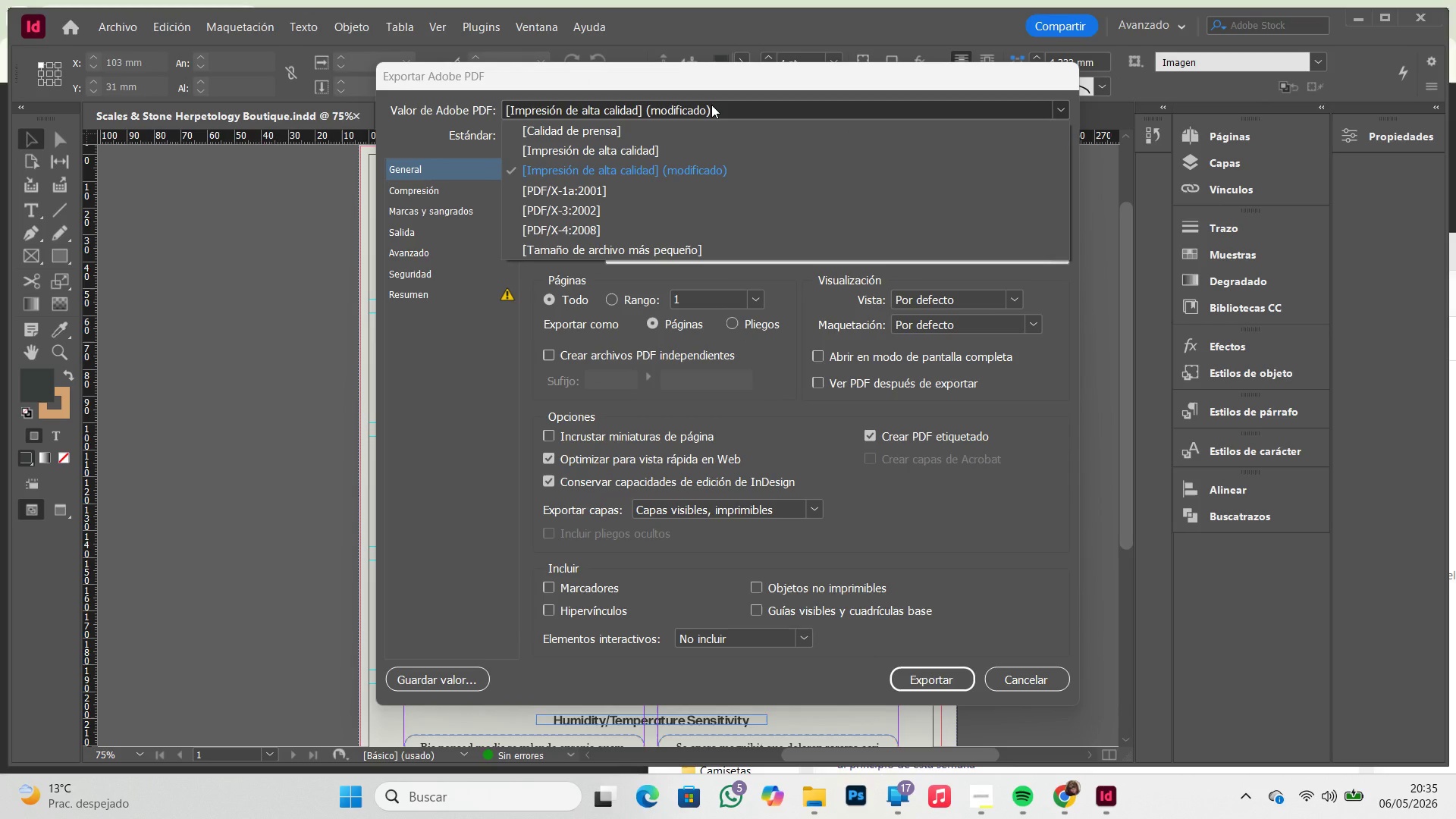 
left_click([702, 143])
 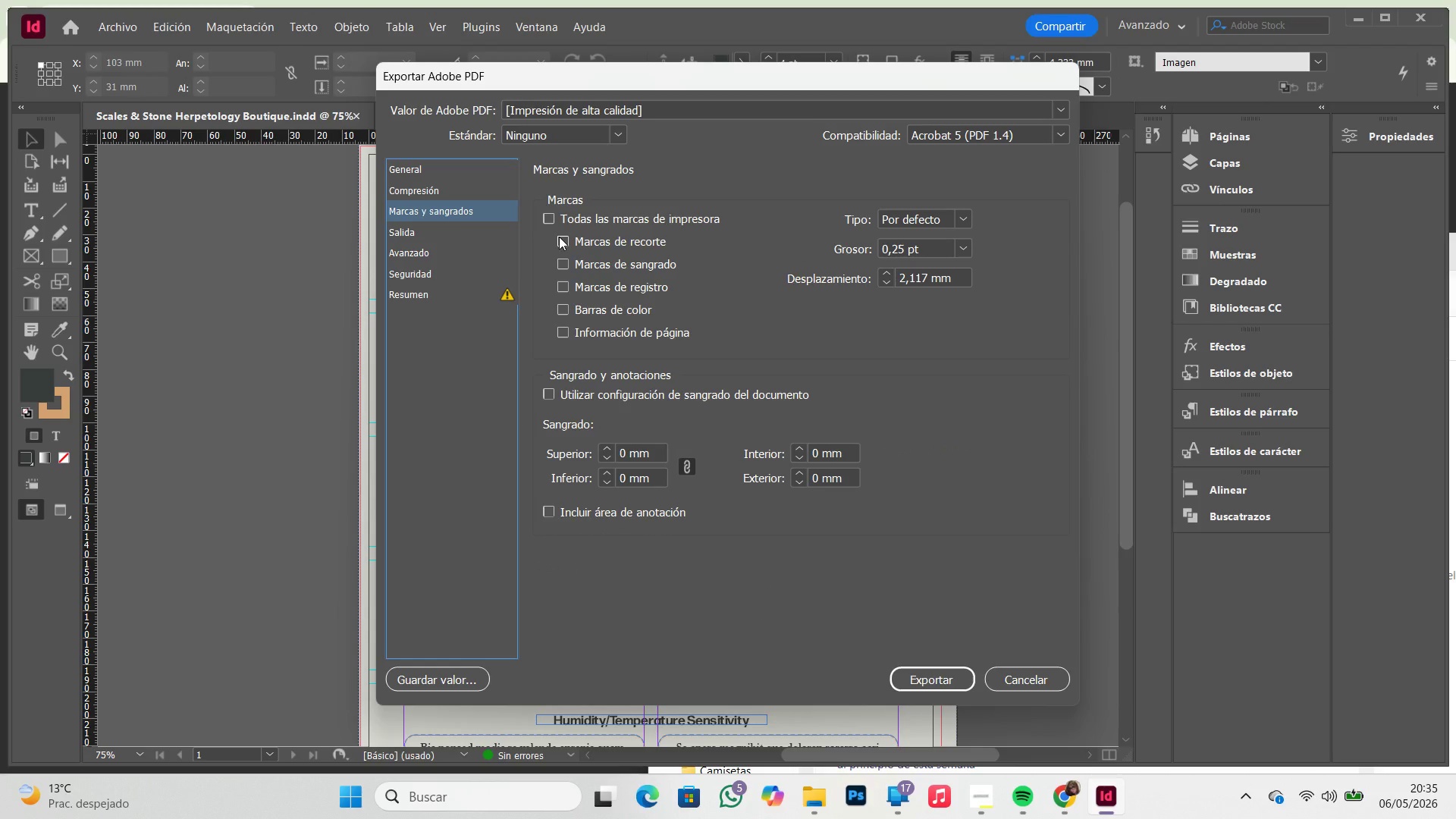 
left_click([559, 237])
 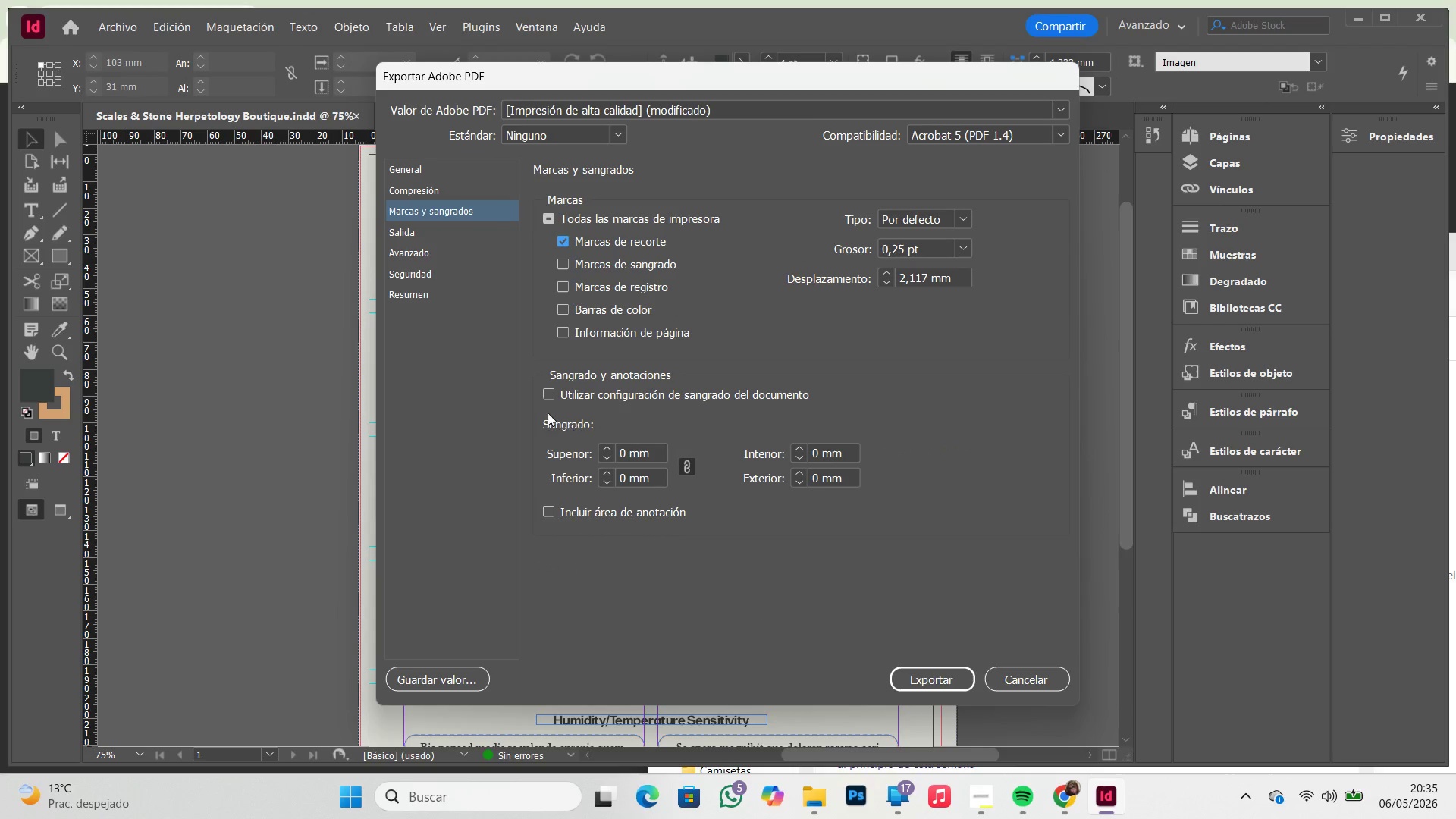 
left_click([551, 391])
 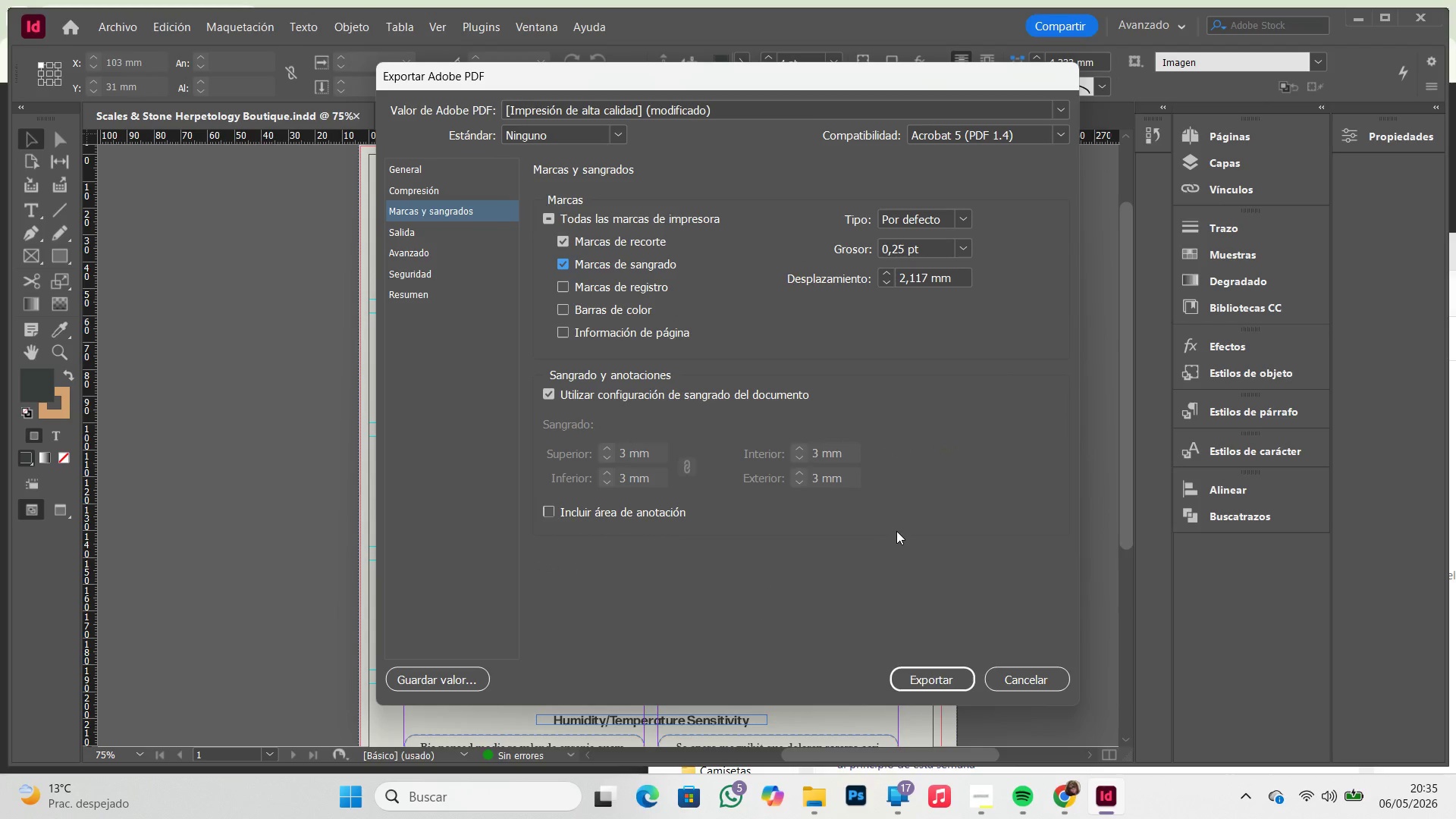 
wait(9.45)
 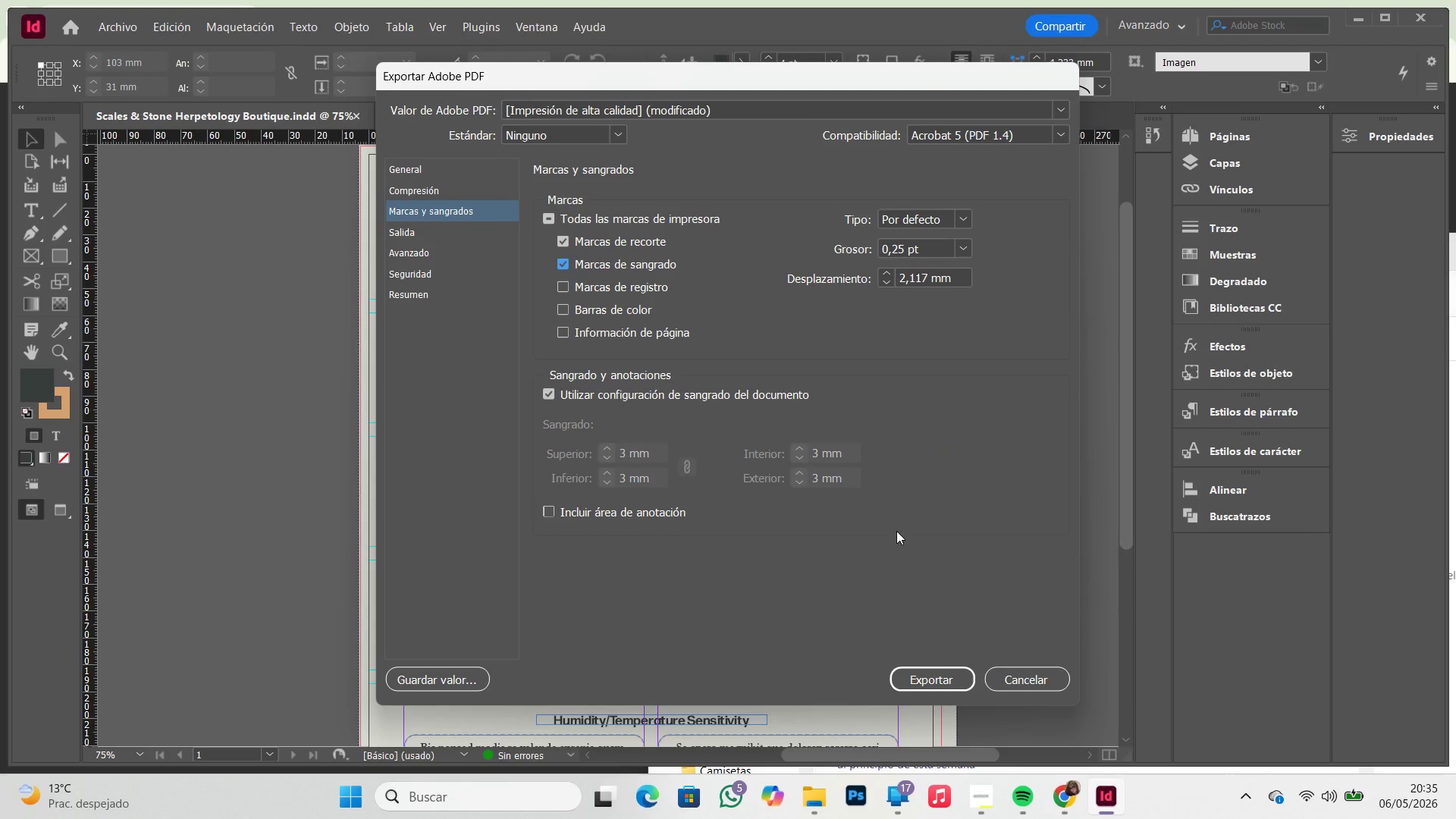 
left_click([924, 678])
 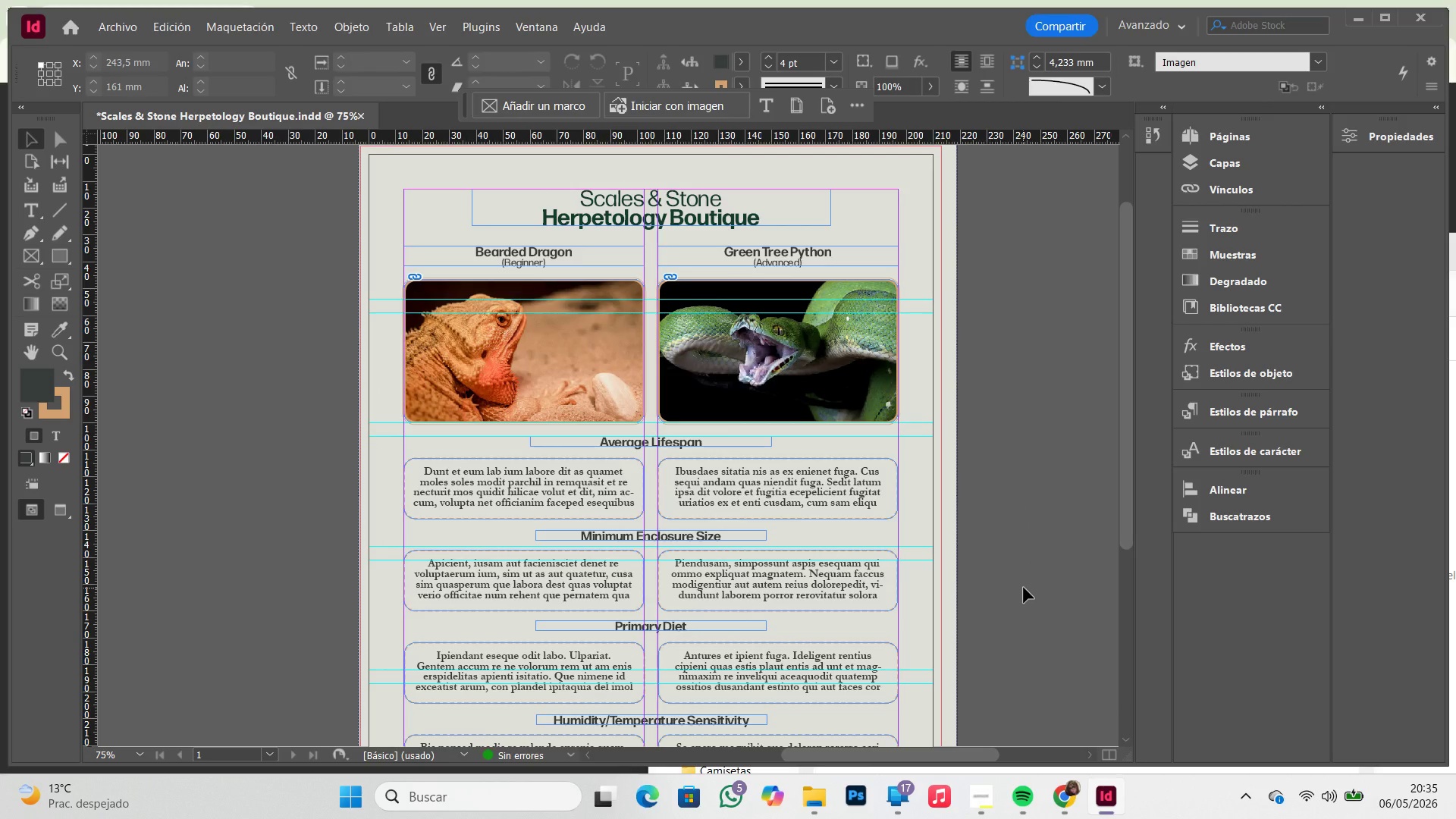 
wait(10.56)
 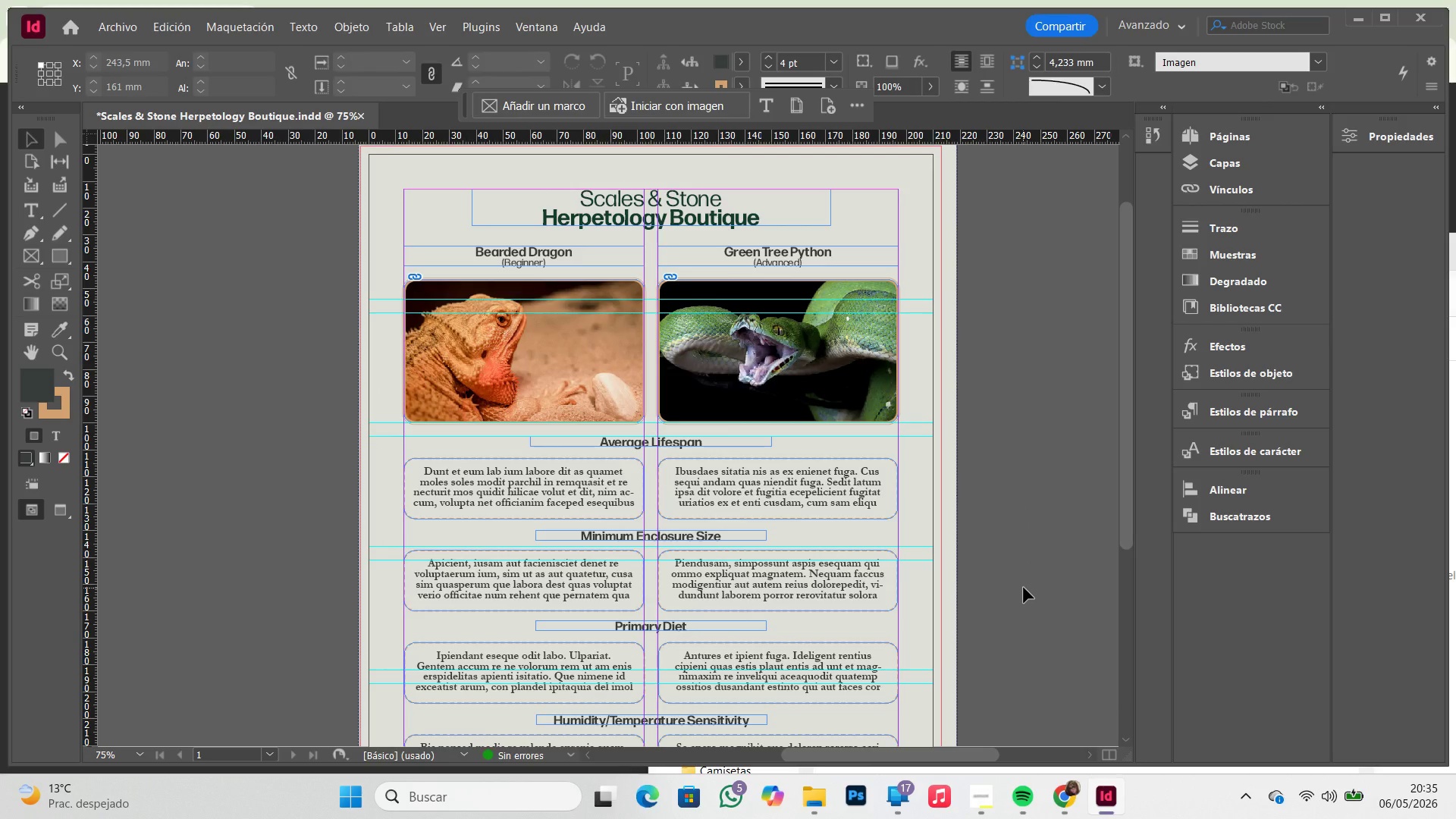 
left_click([122, 26])
 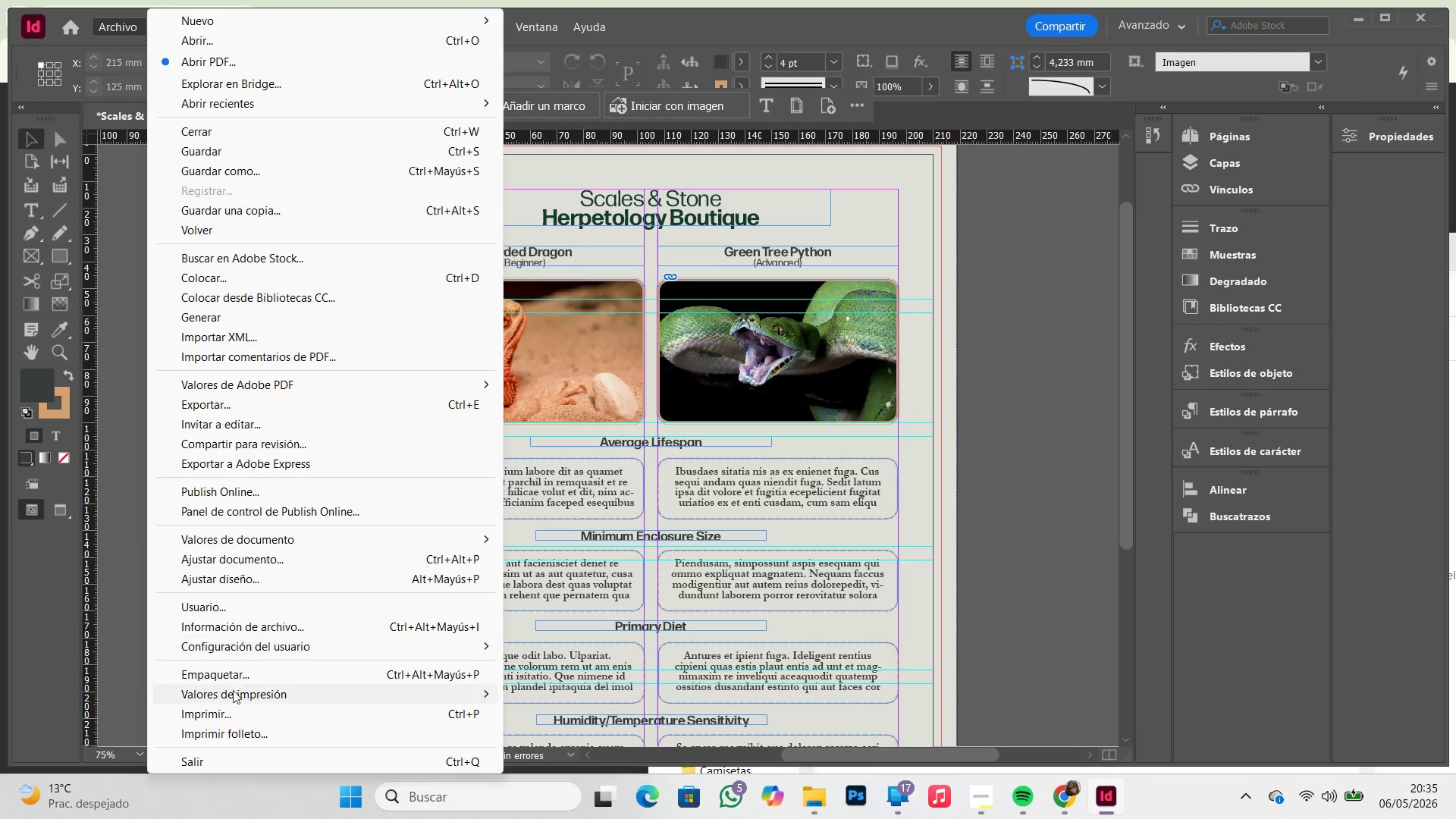 
left_click([240, 683])
 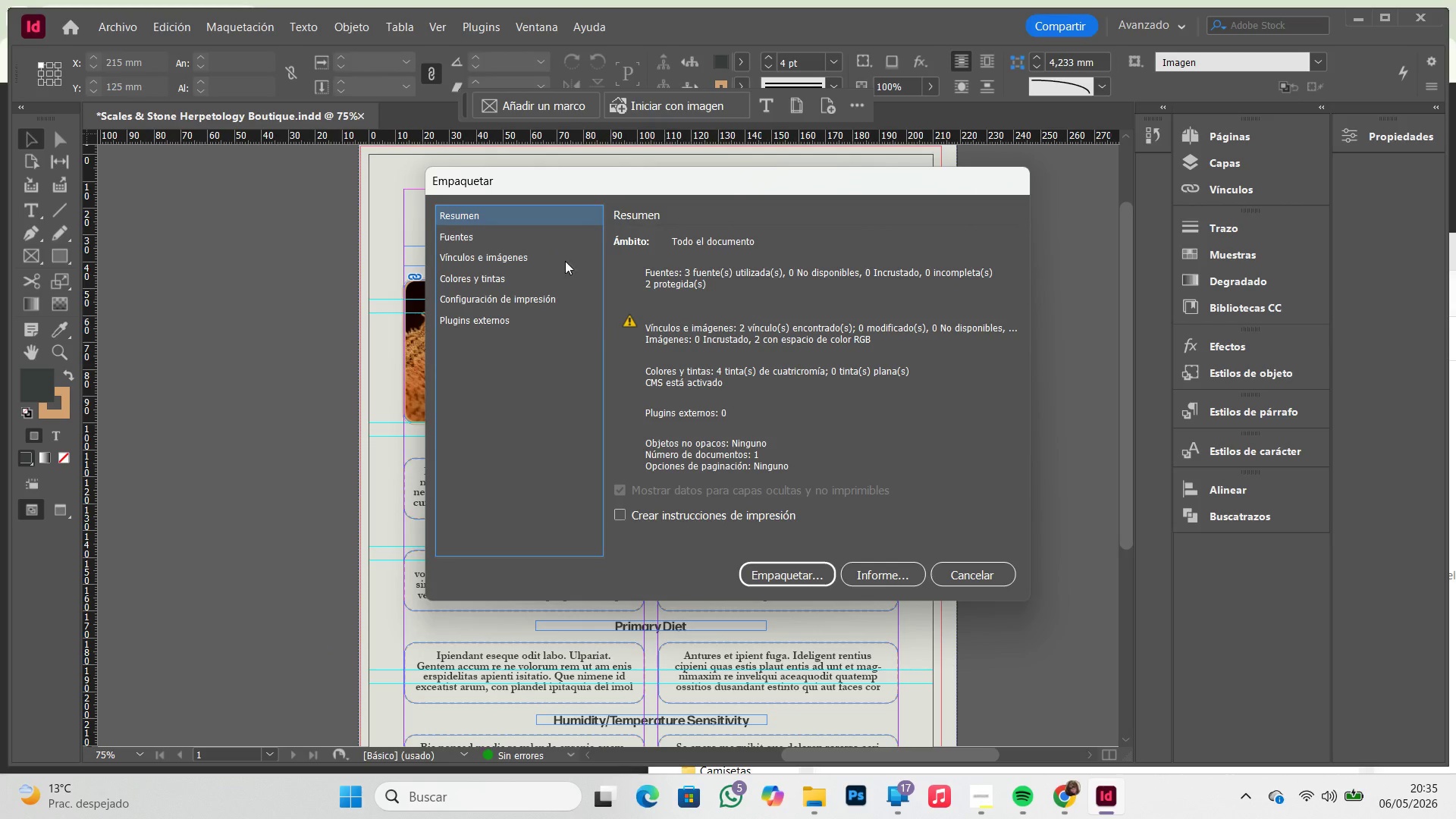 
left_click([795, 568])
 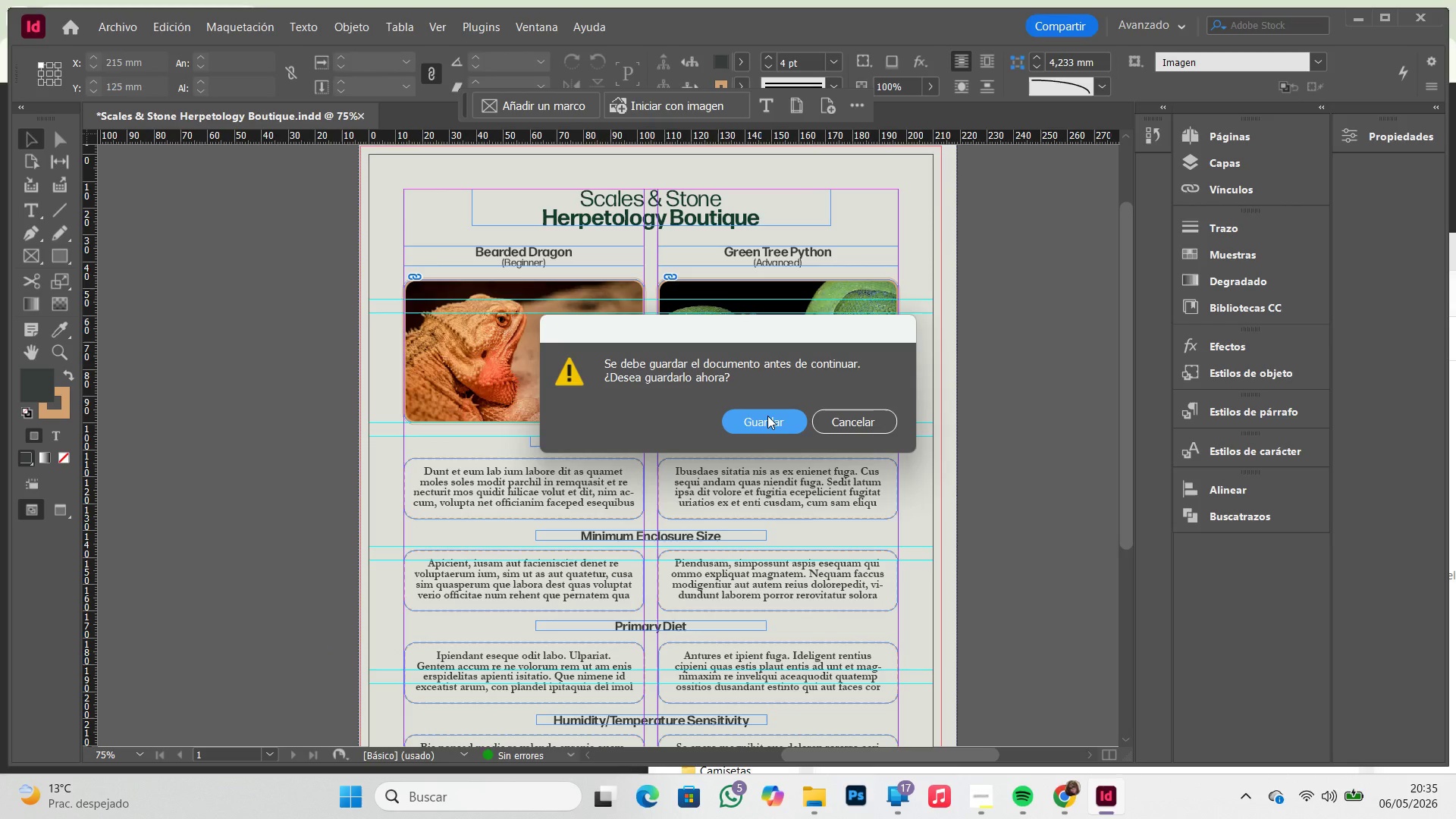 
left_click([768, 420])
 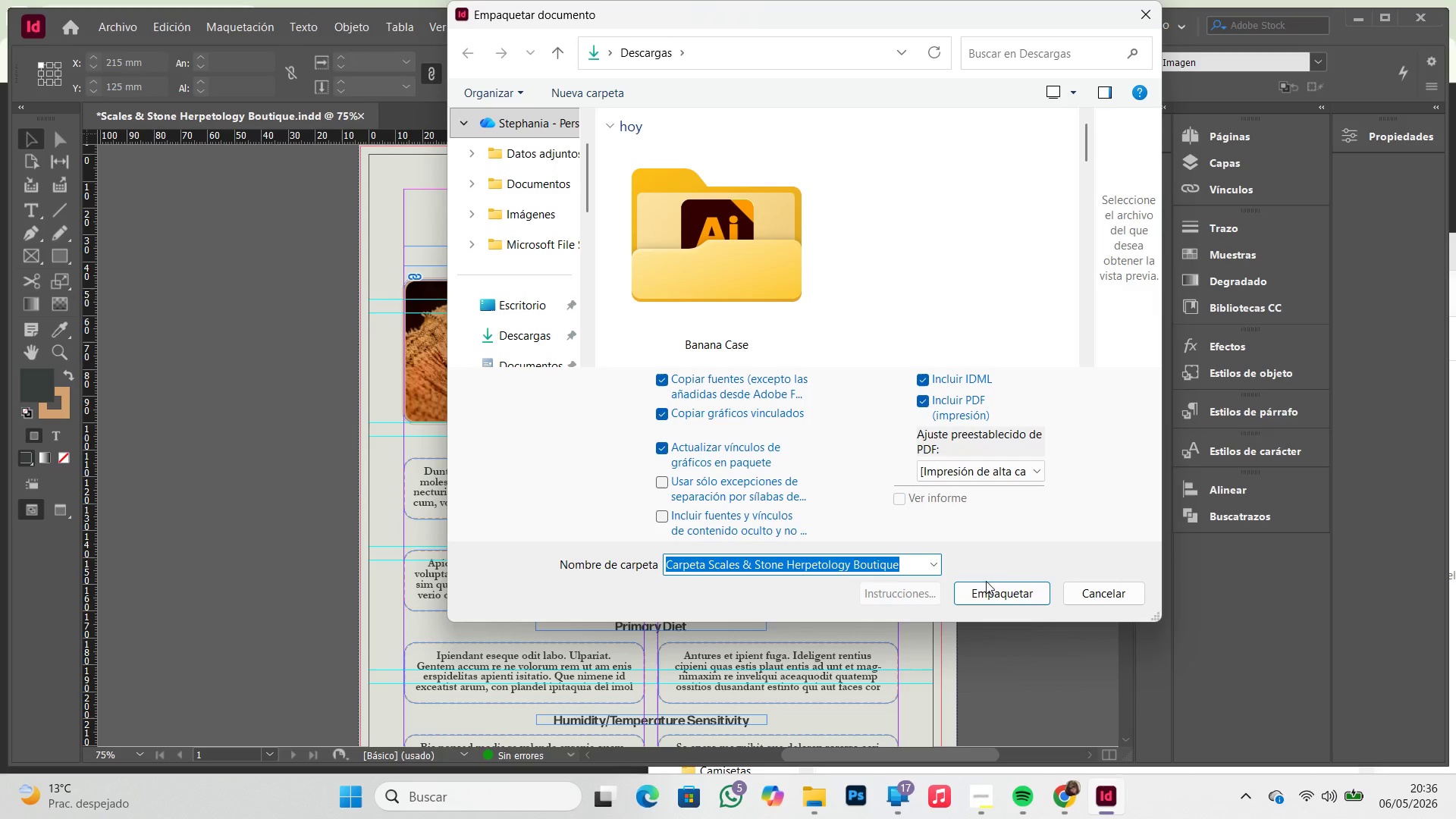 
left_click([999, 590])
 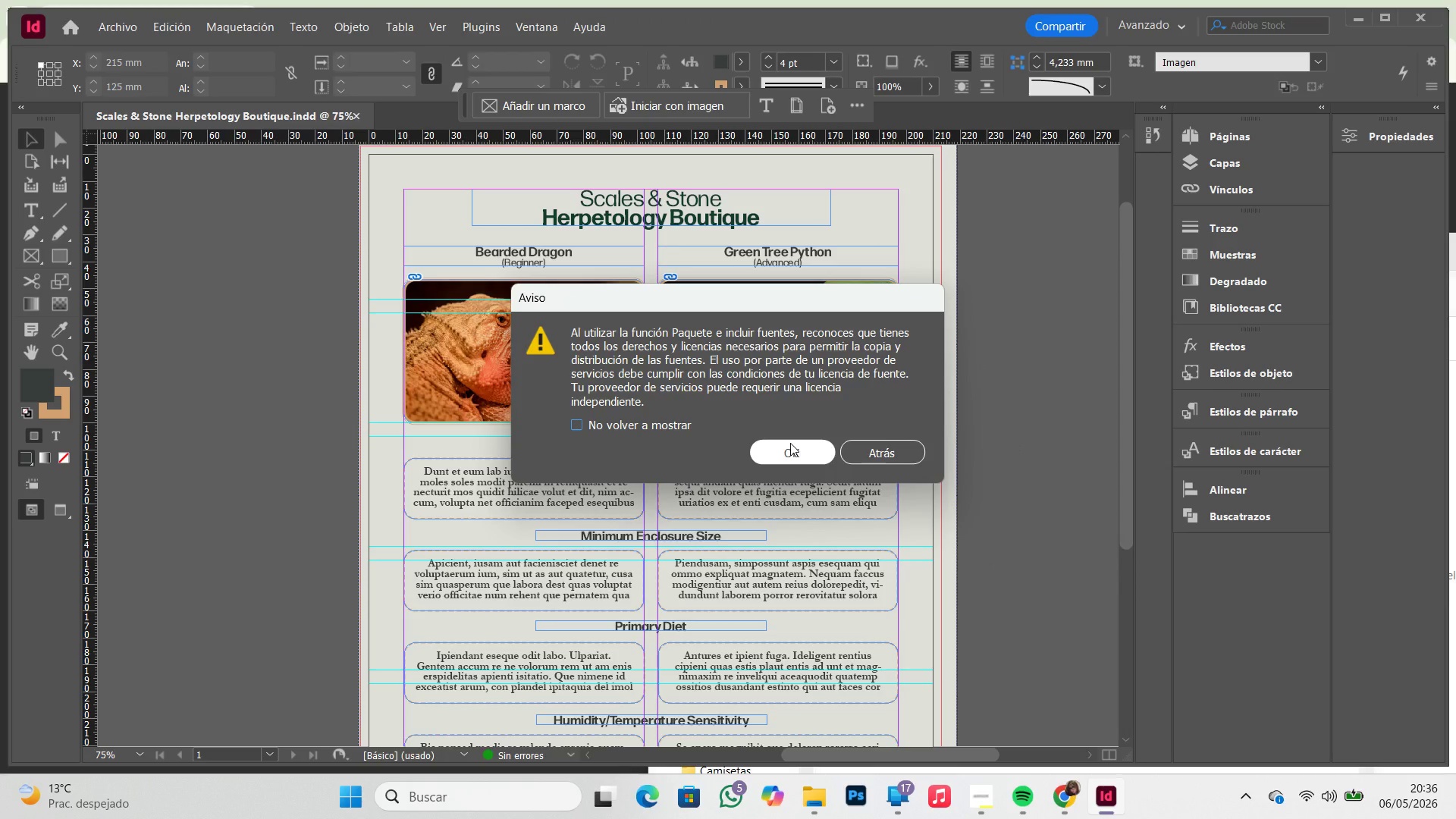 
wait(5.19)
 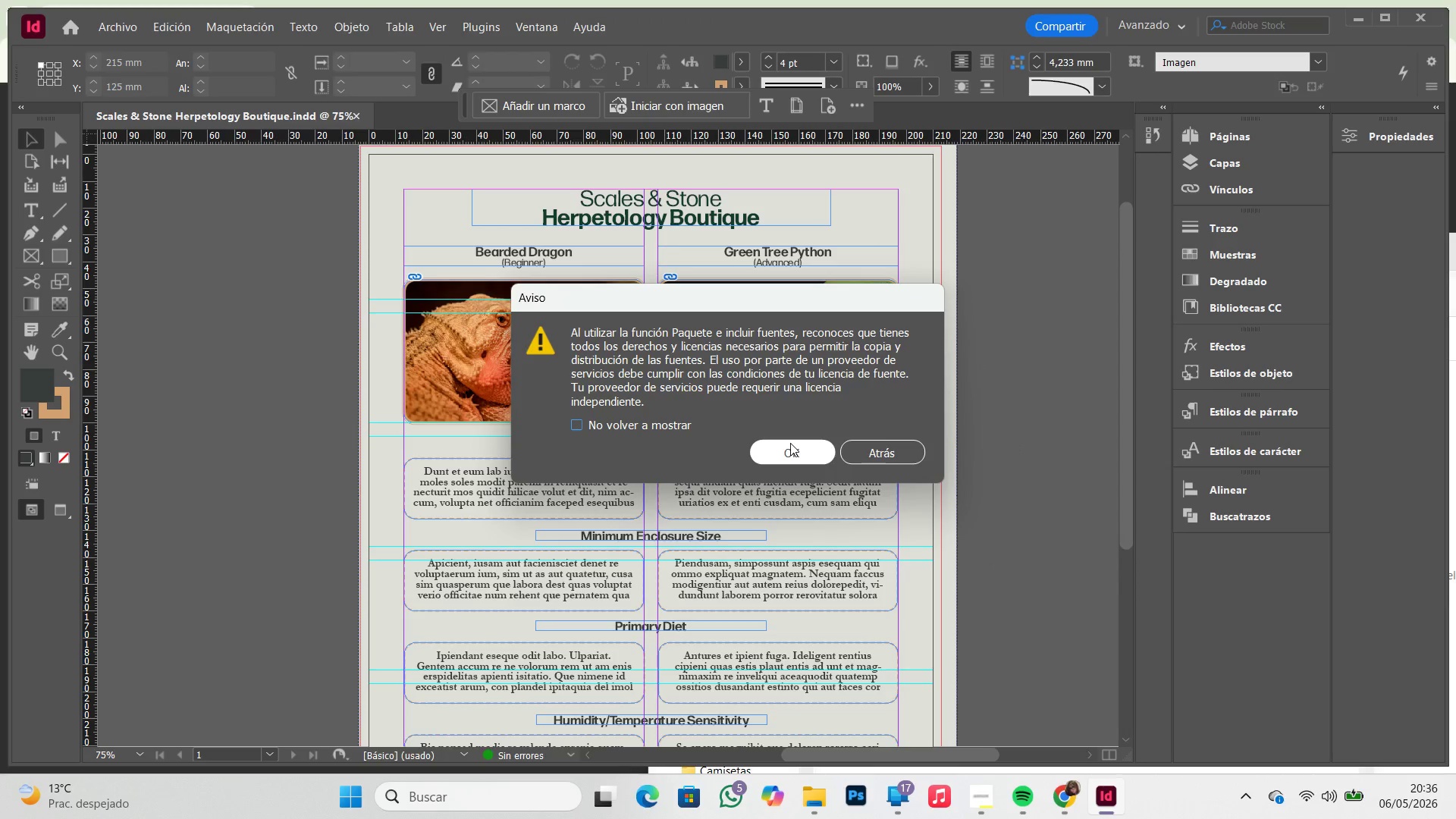 
left_click([790, 443])
 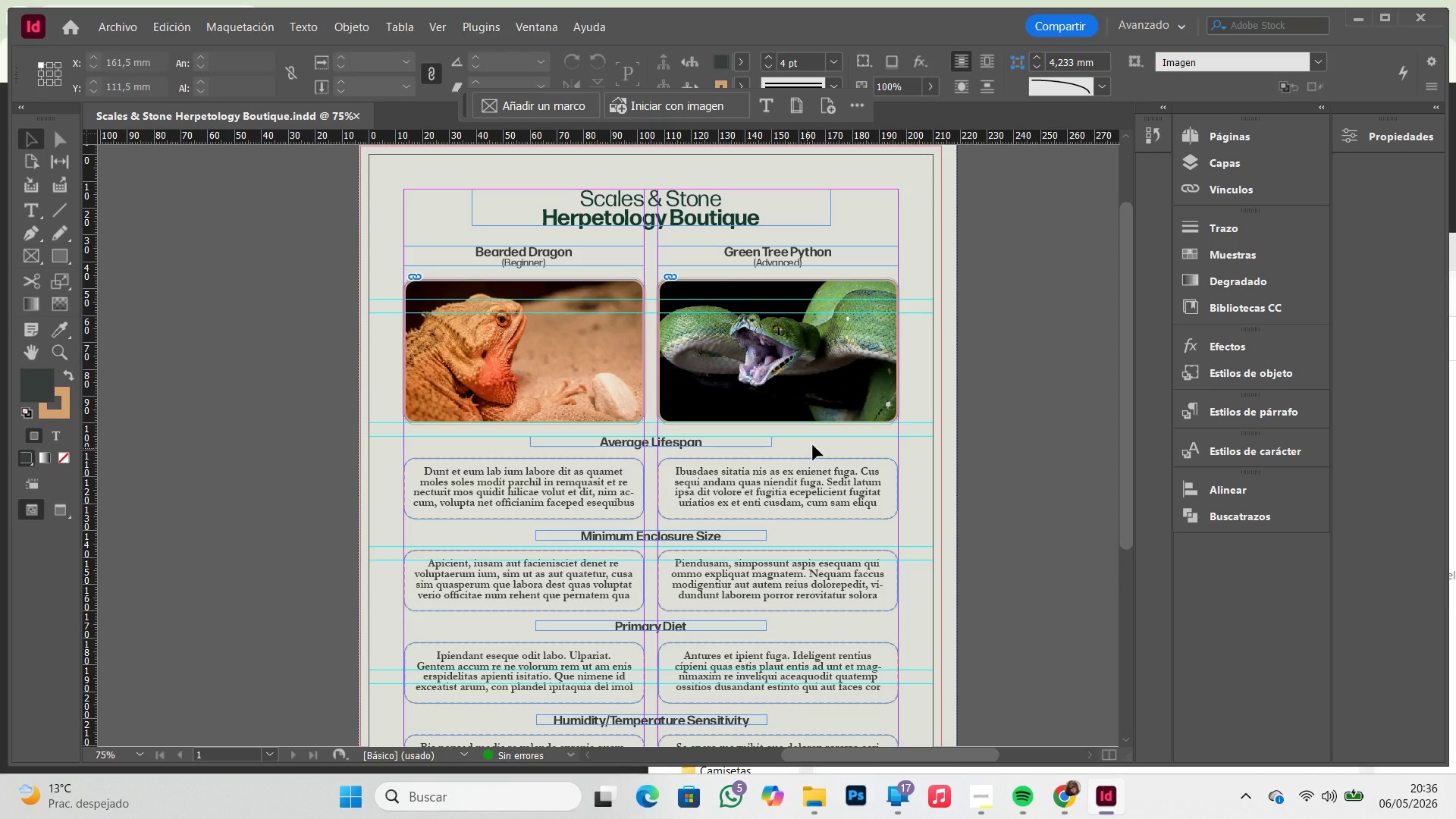 
wait(5.17)
 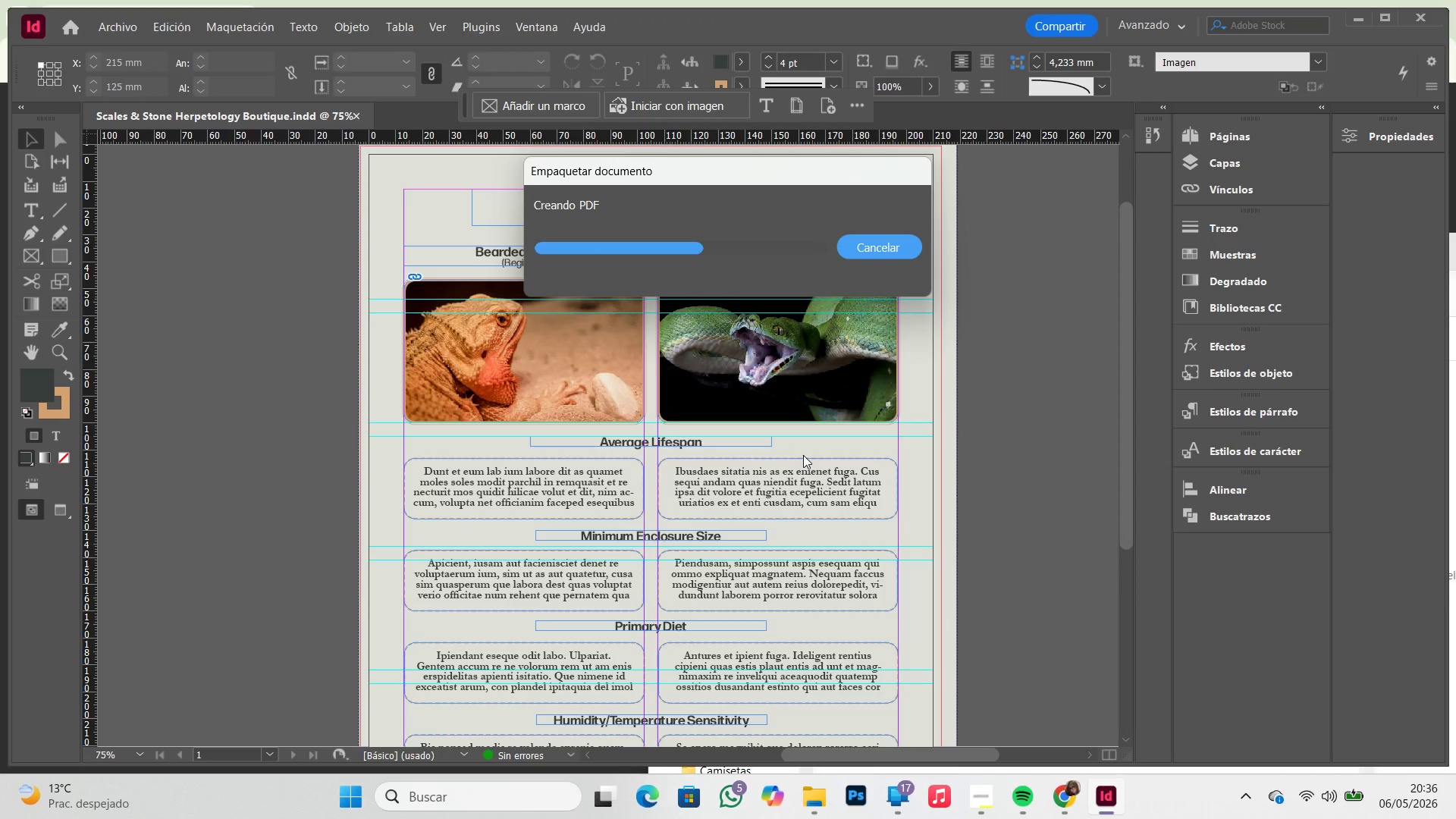 
left_click([980, 794])
 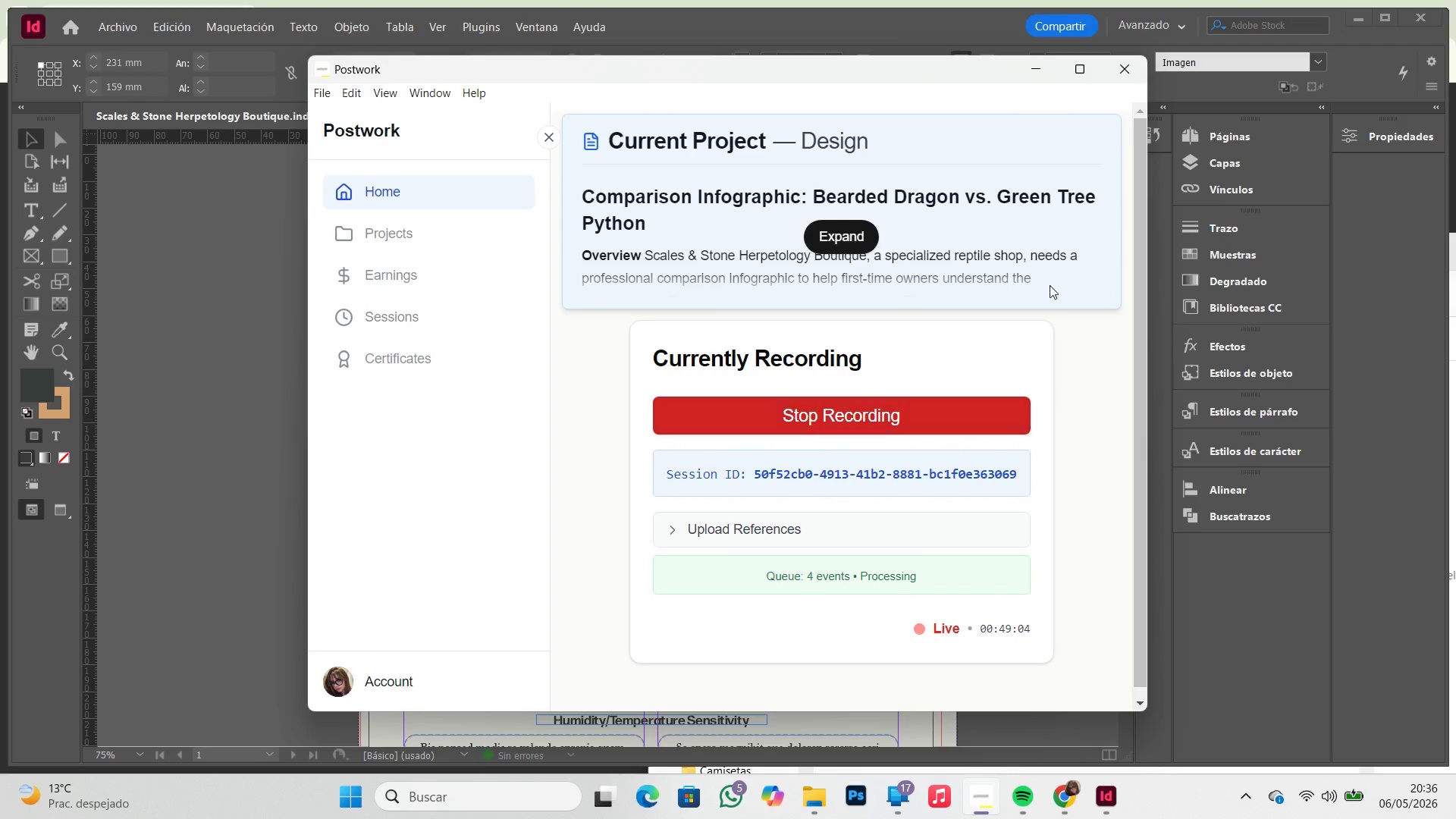 
left_click([1023, 67])
 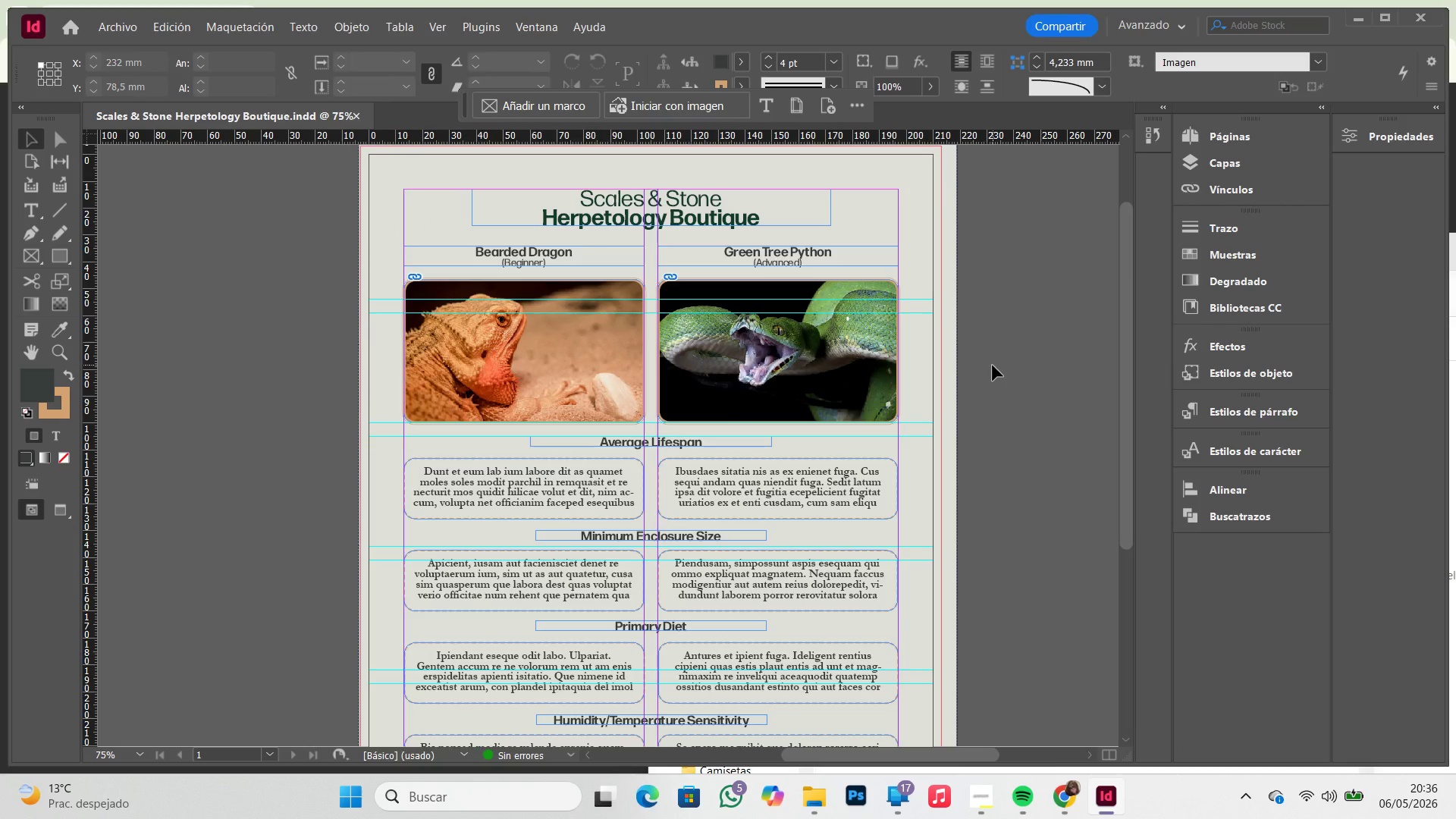 
key(PrintScreen)
 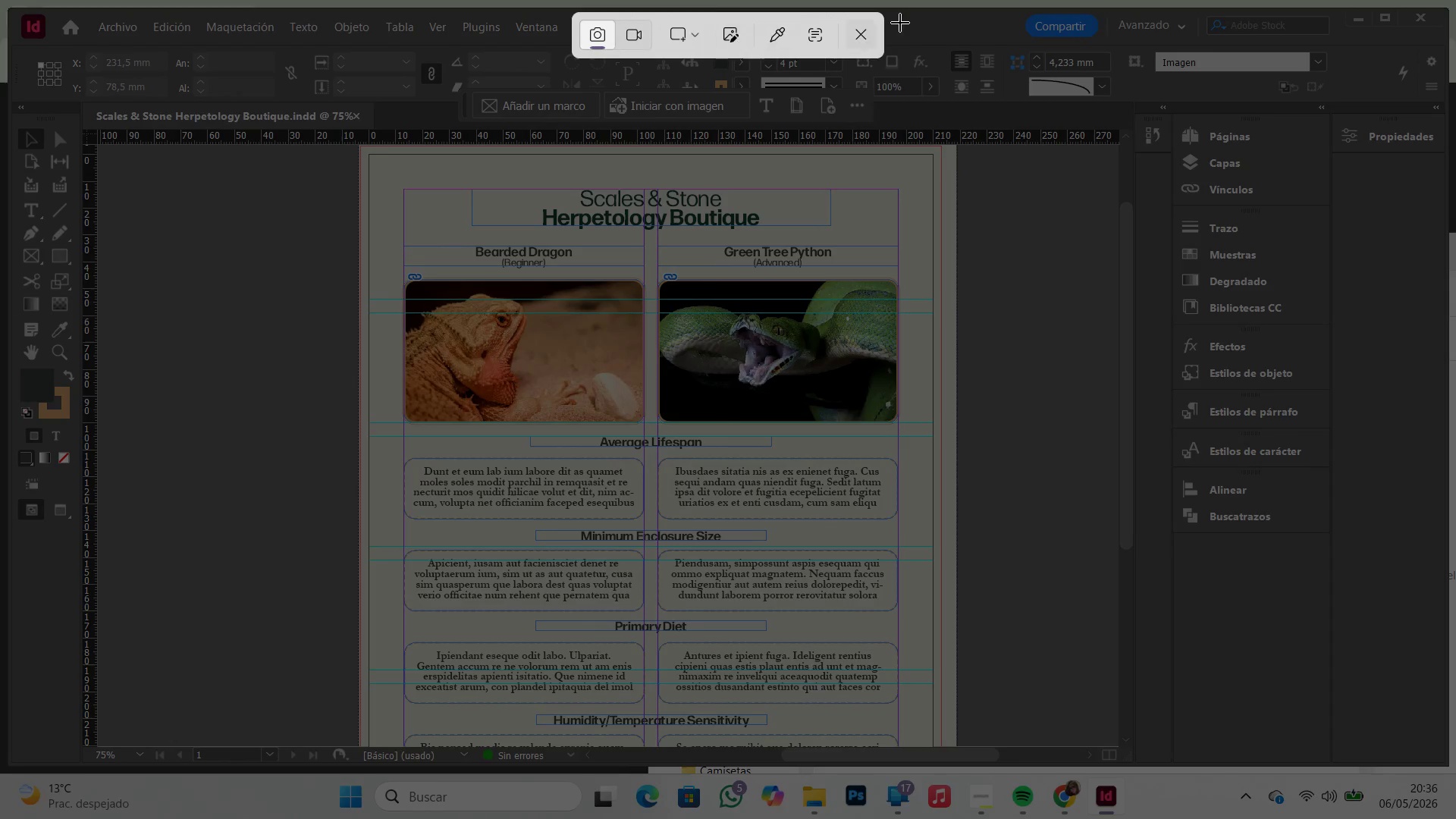 
left_click([864, 34])
 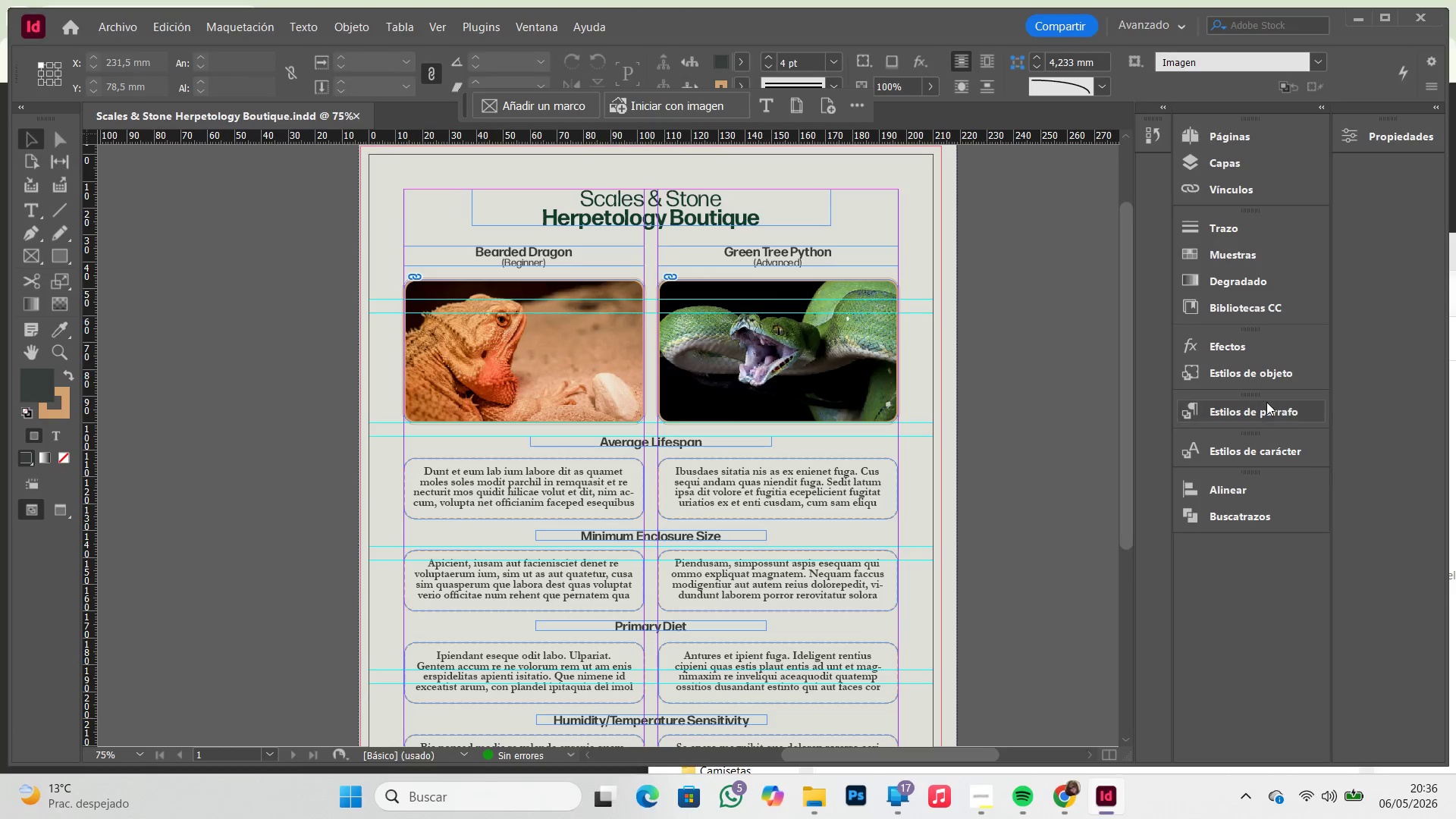 
left_click([1273, 411])
 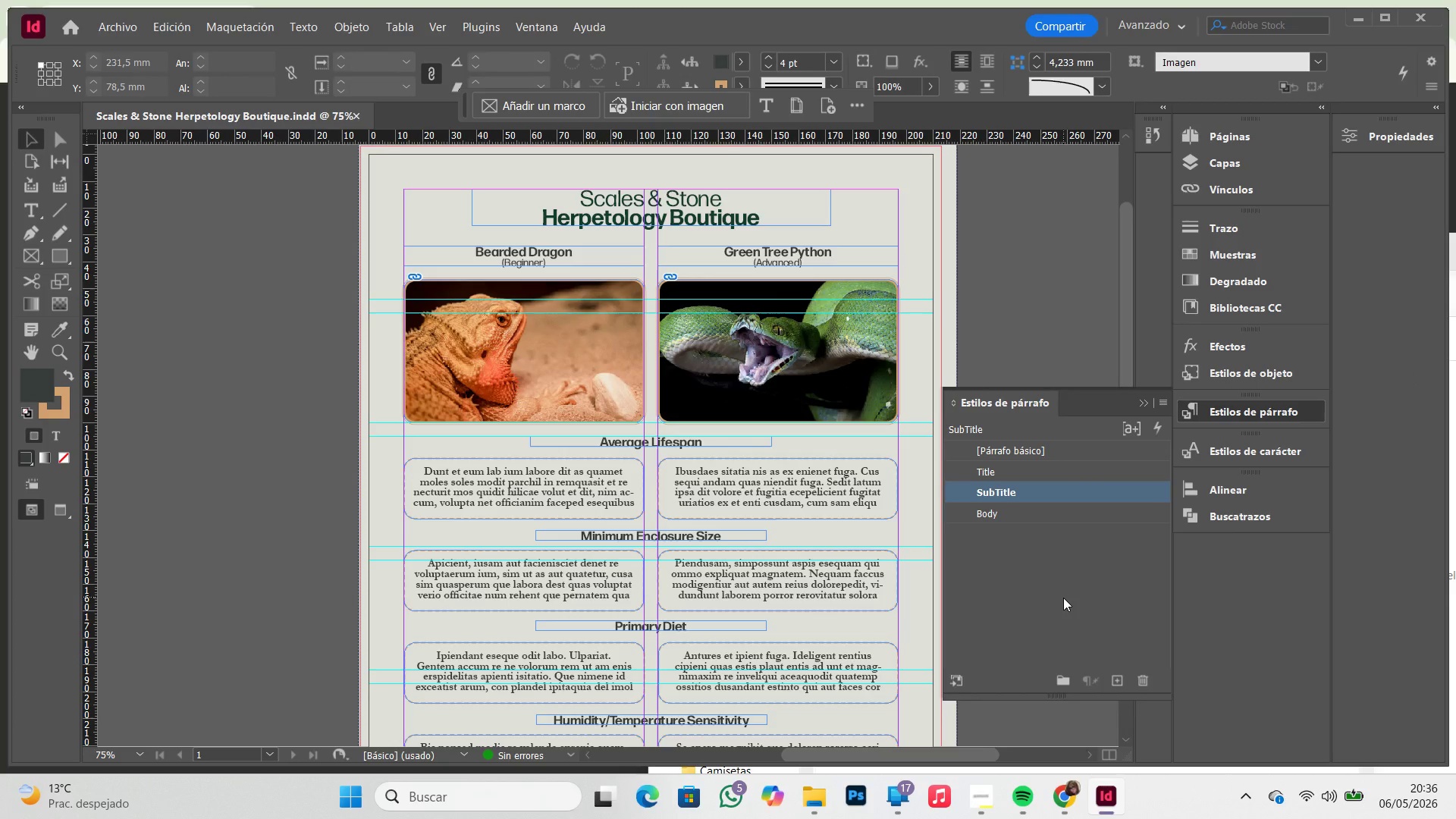 
left_click([1063, 598])
 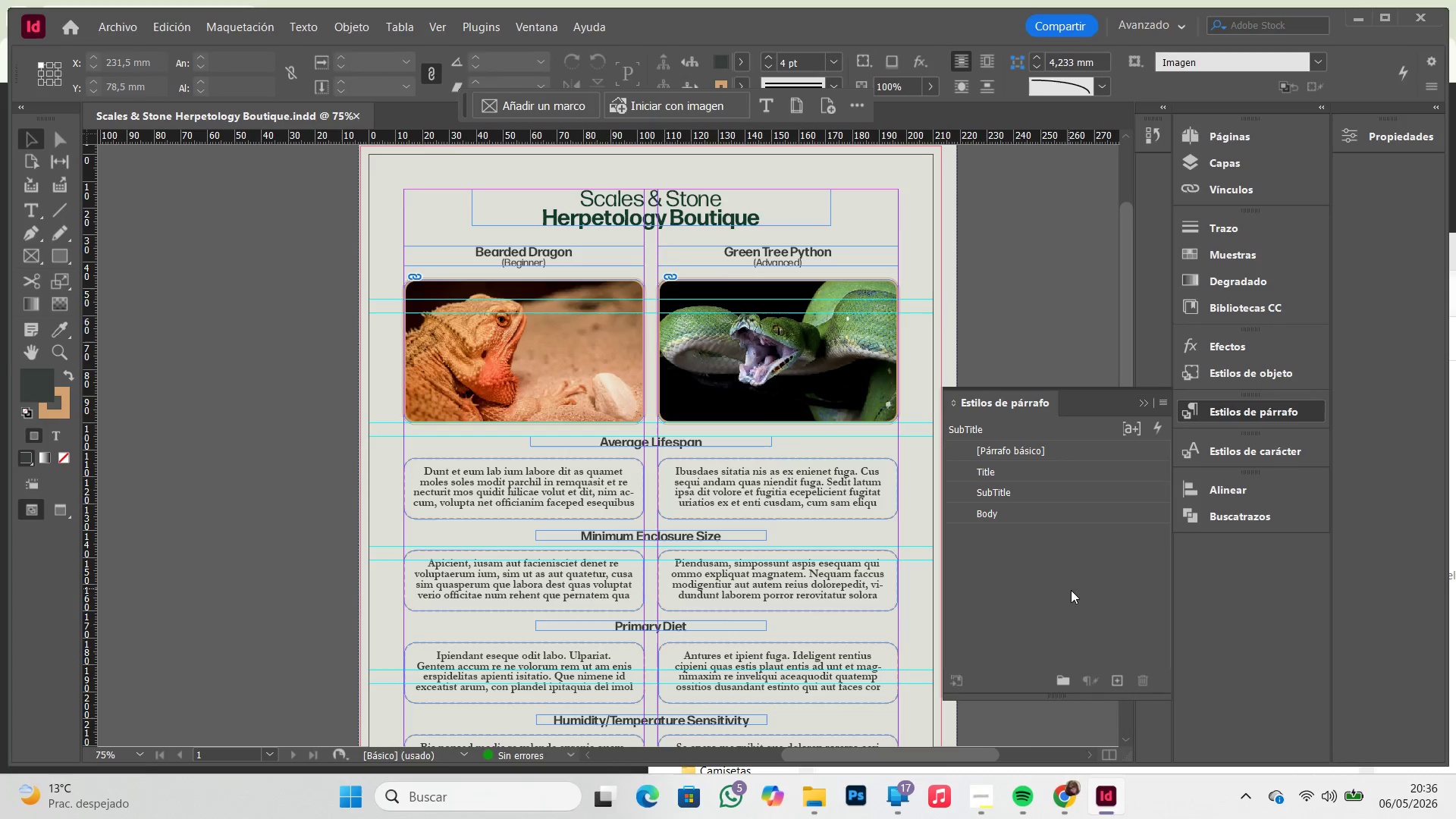 
key(PrintScreen)
 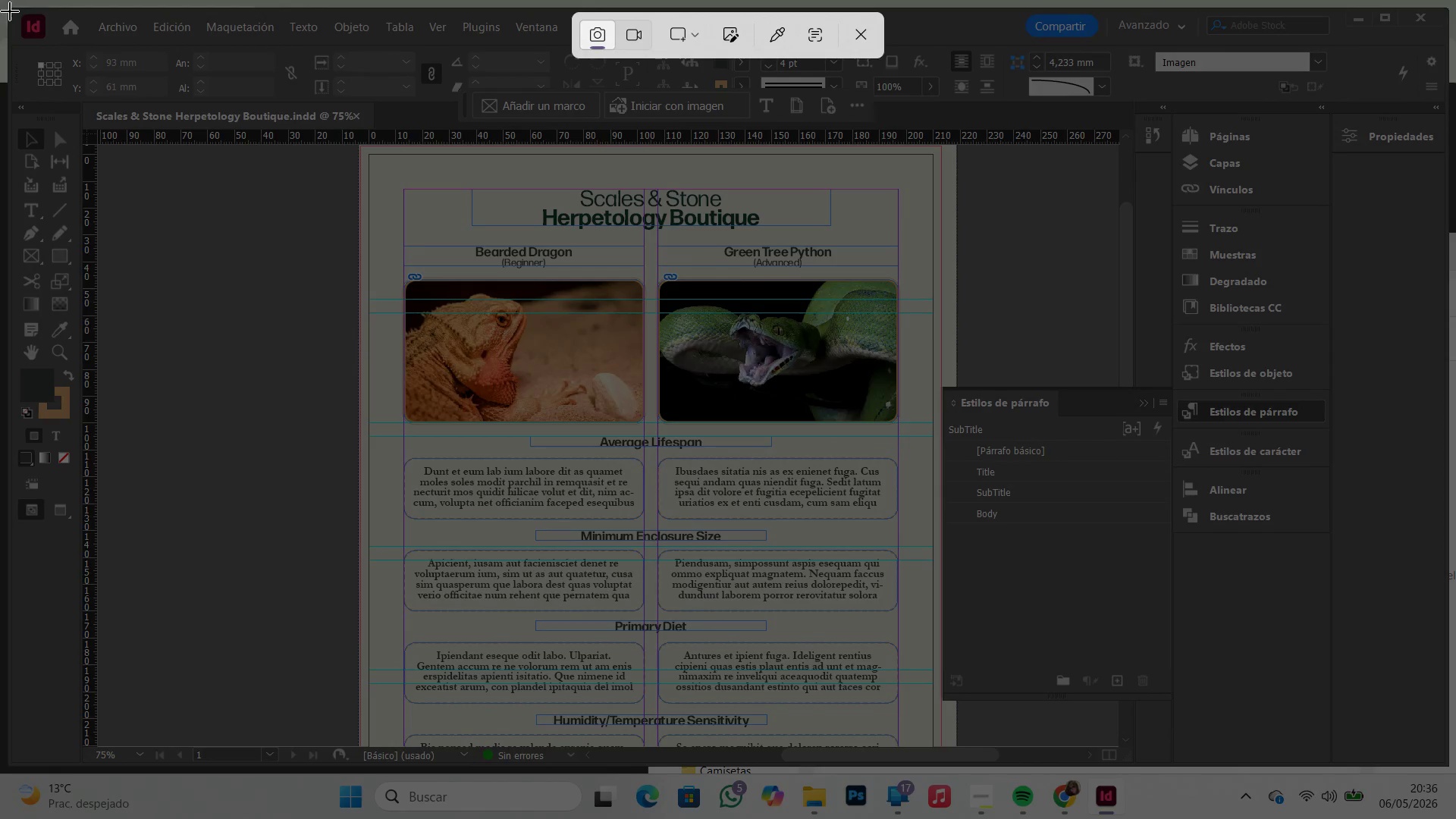 
left_click_drag(start_coordinate=[11, 11], to_coordinate=[1445, 762])
 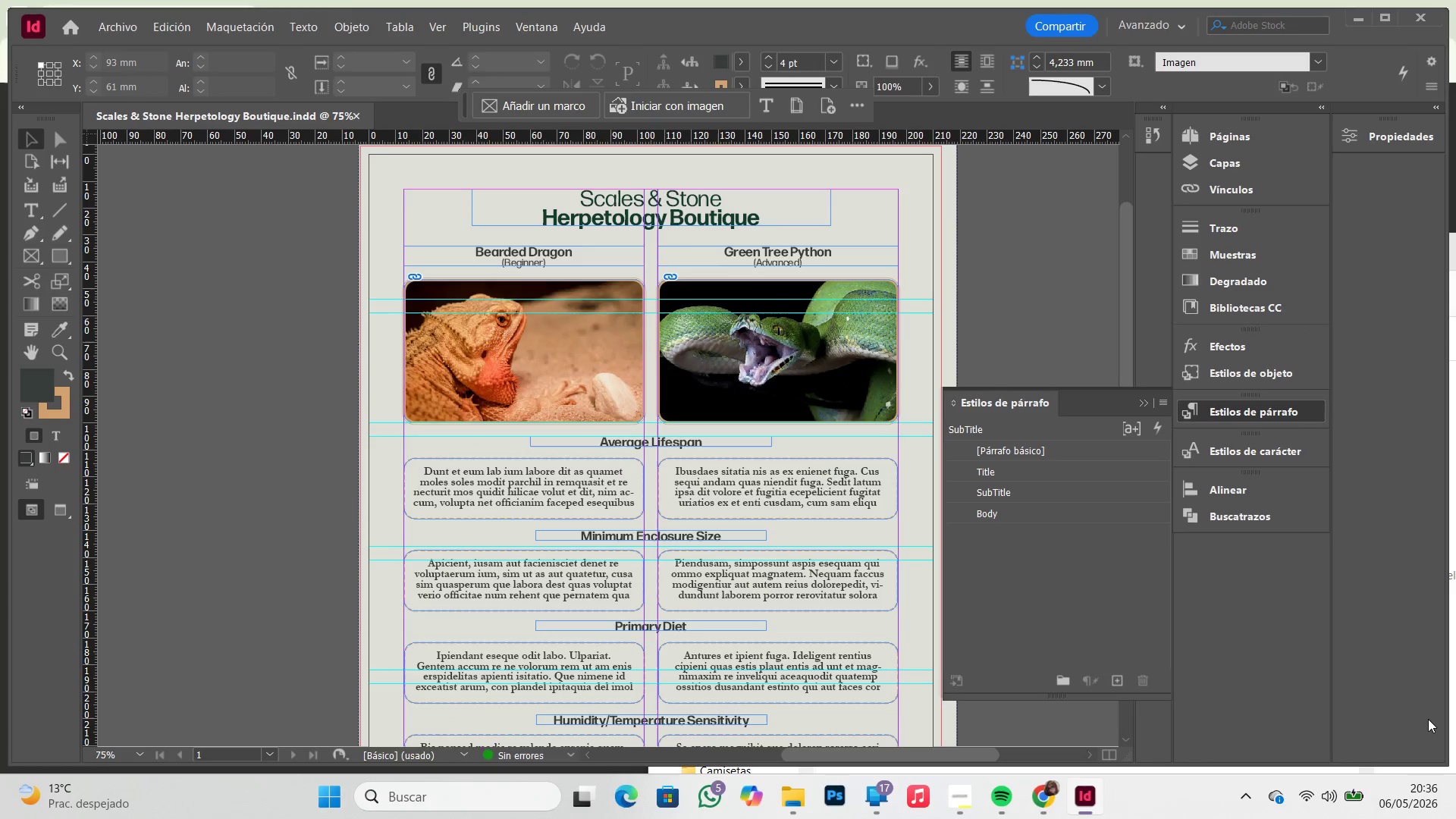 
mouse_move([1417, 692])
 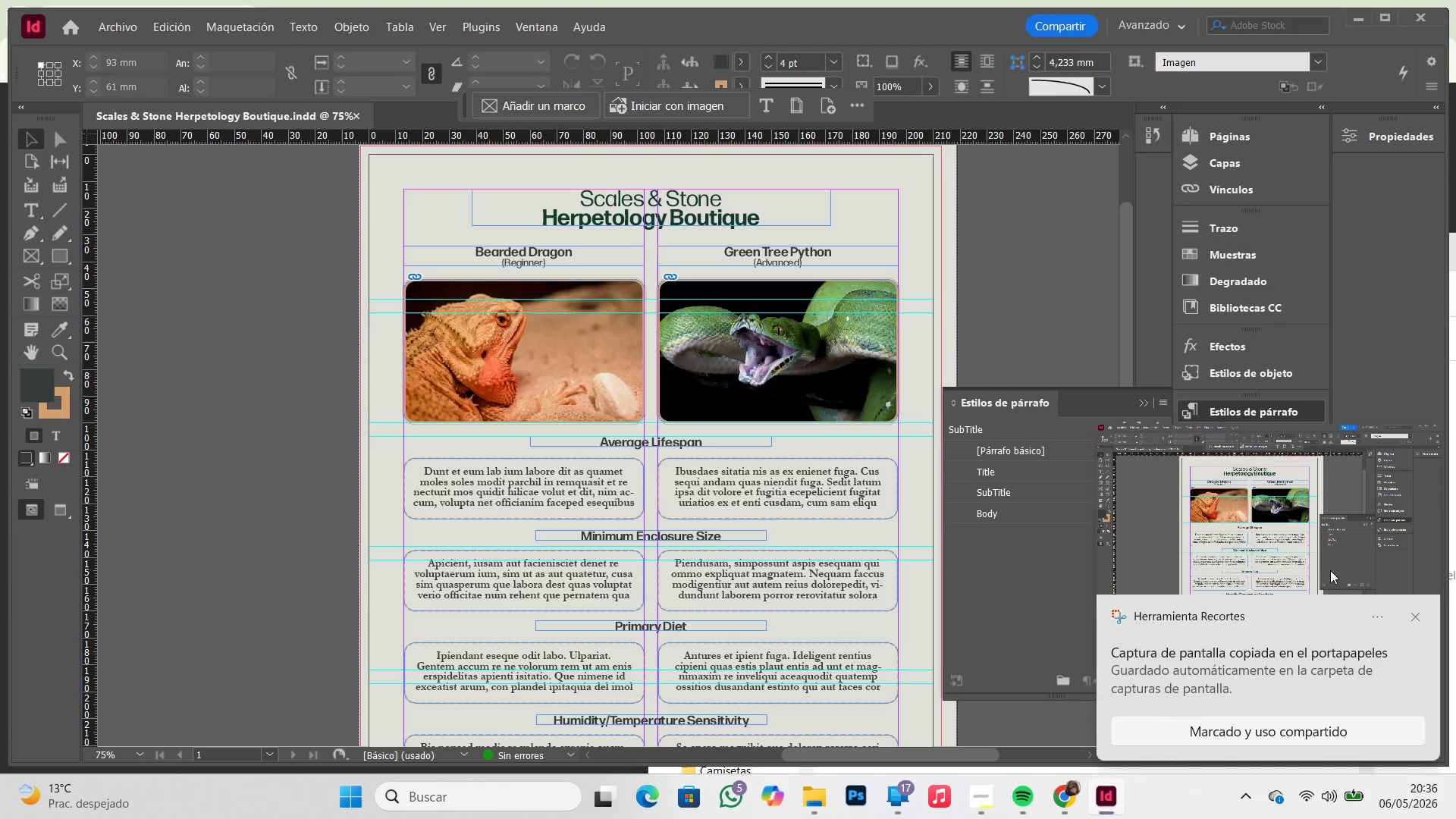 
left_click([1414, 617])
 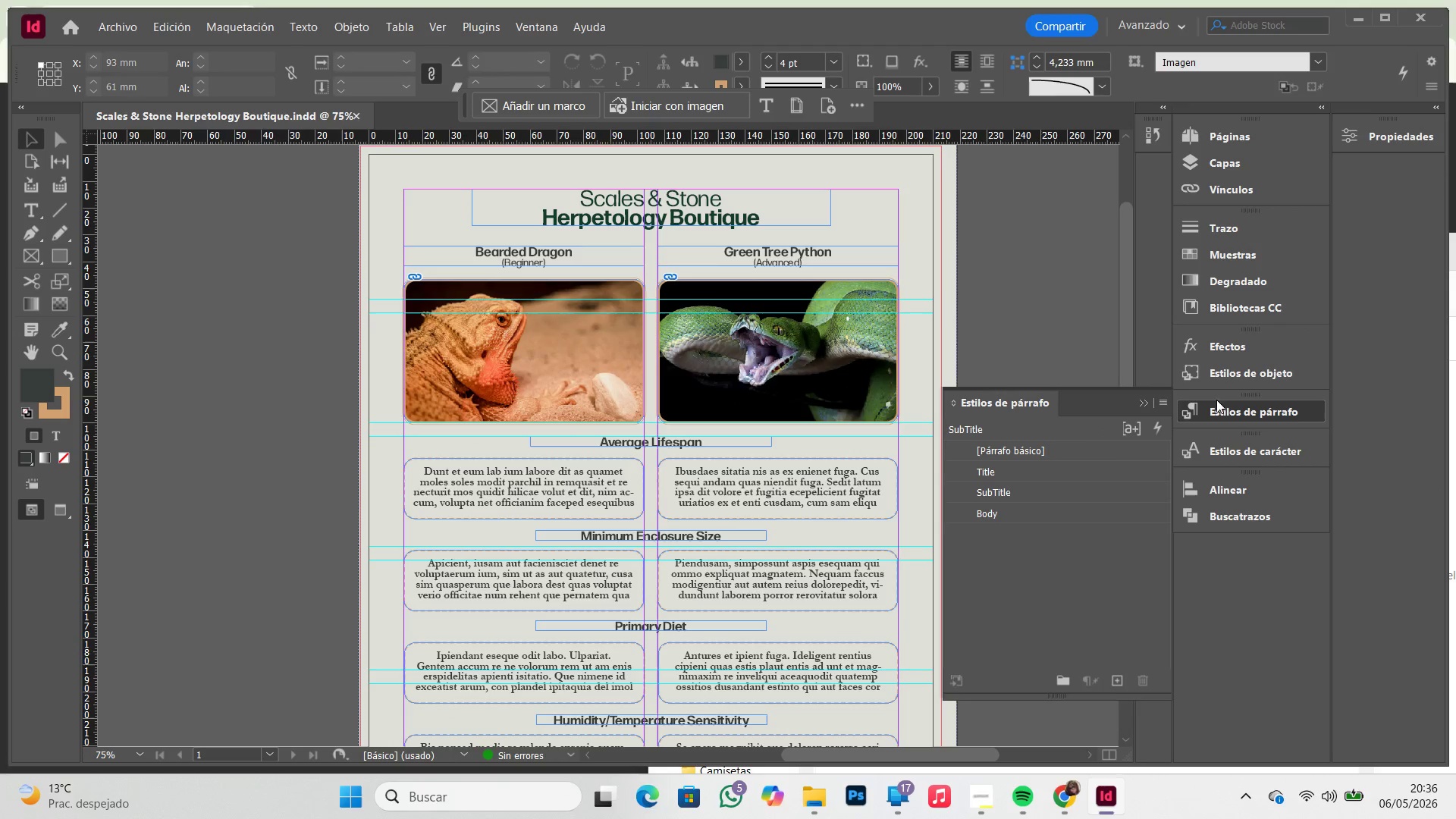 
left_click([1254, 447])
 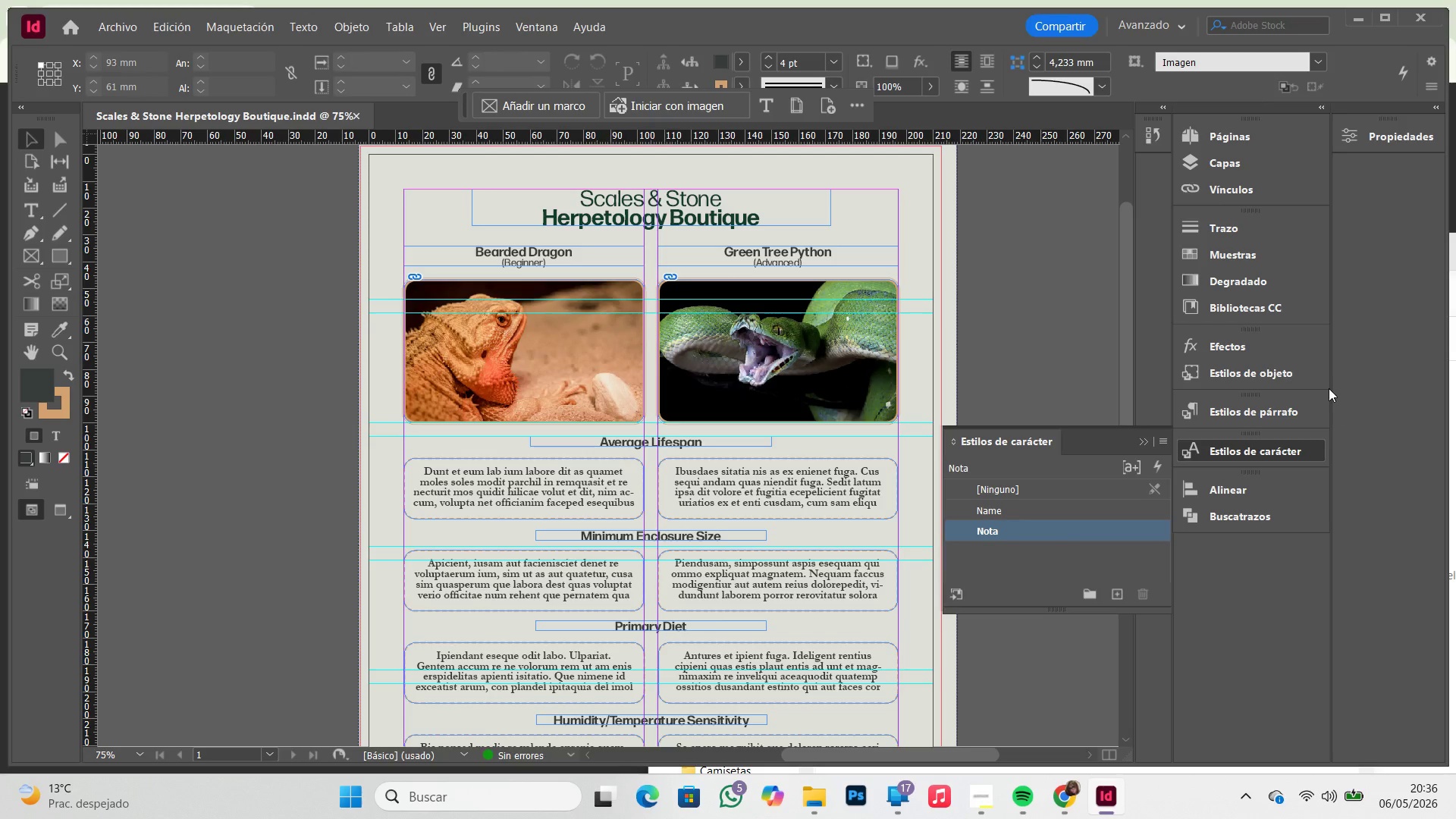 
left_click([1286, 375])
 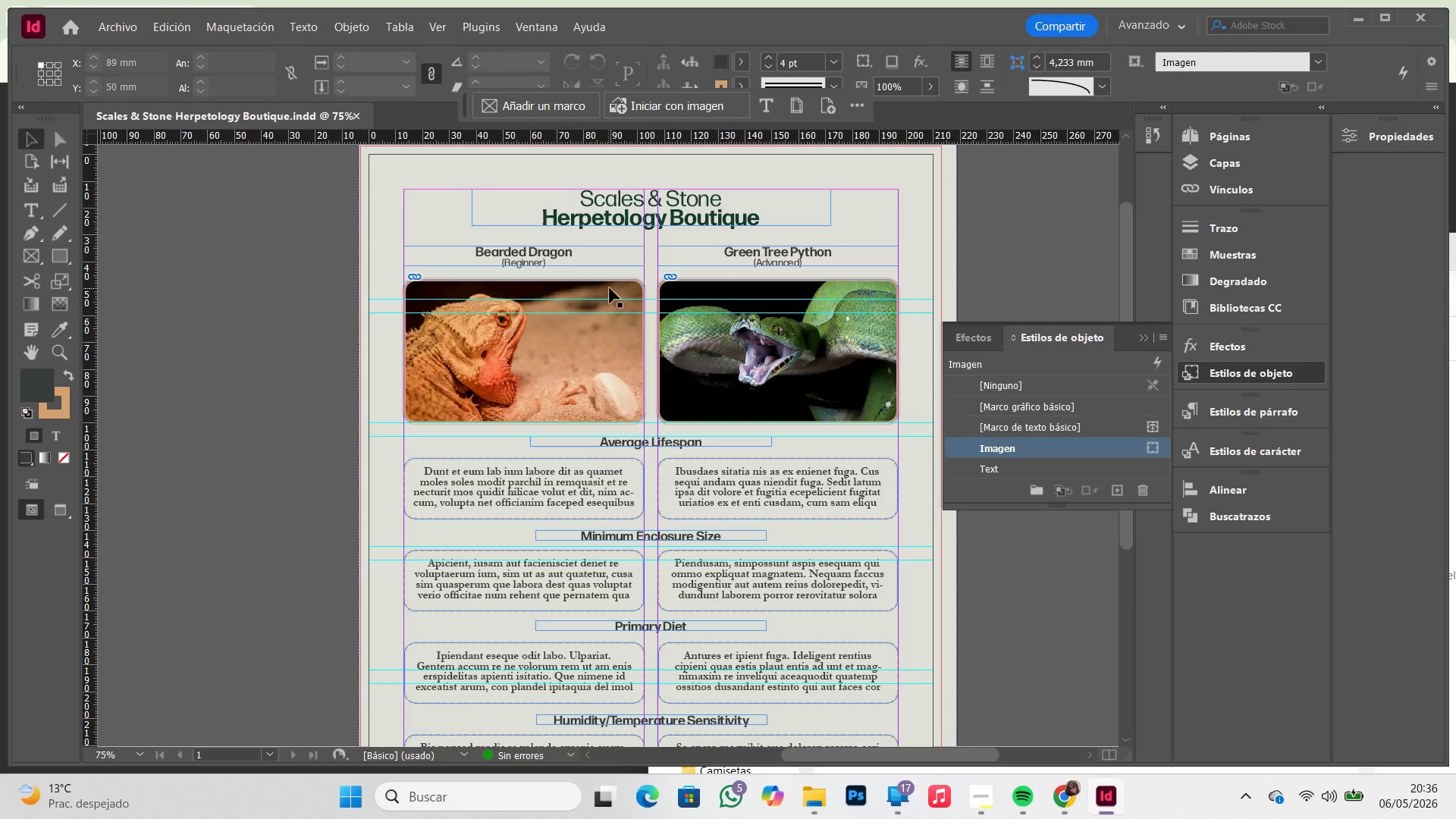 
key(PrintScreen)
 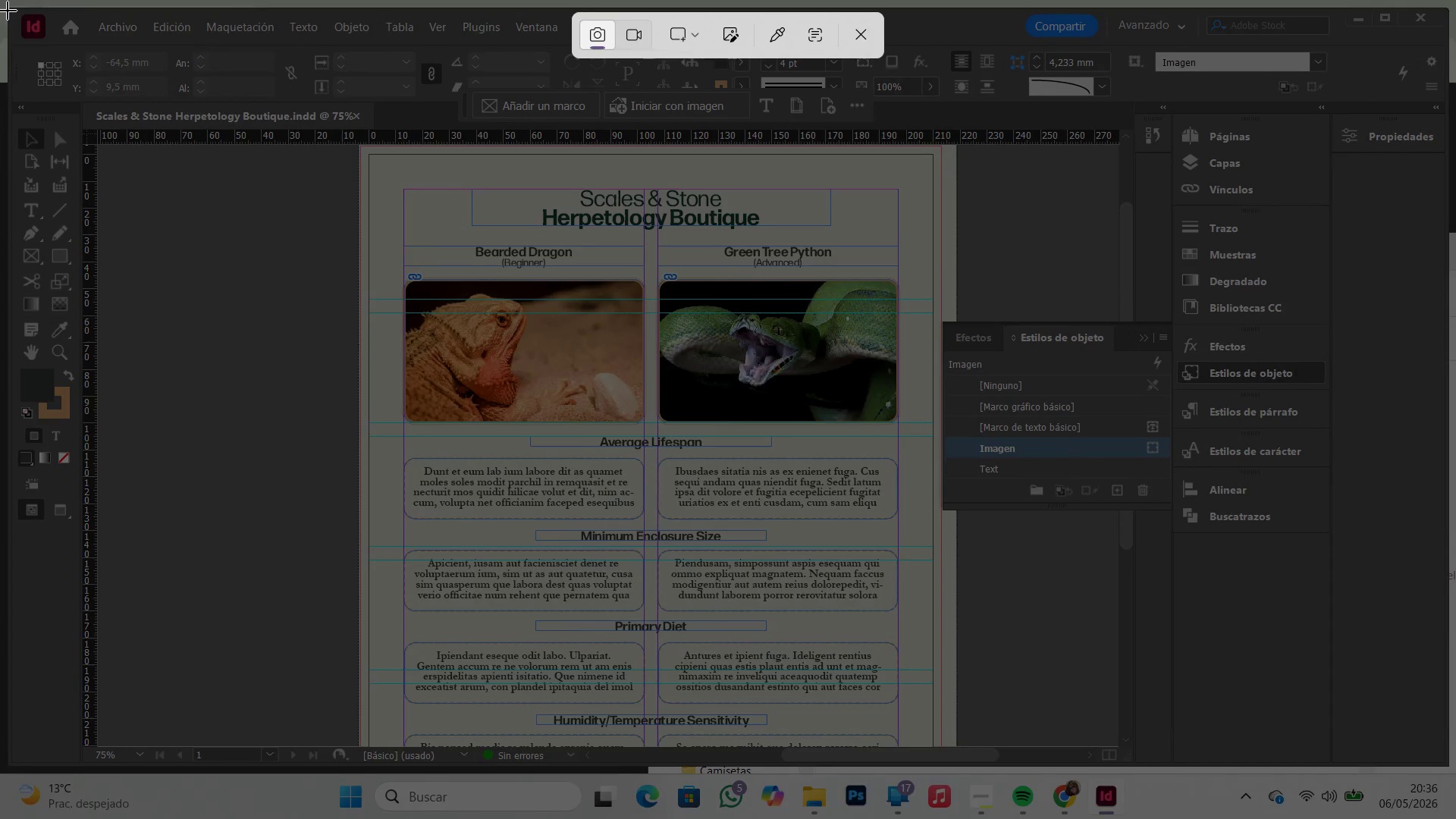 
left_click_drag(start_coordinate=[10, 11], to_coordinate=[1448, 764])
 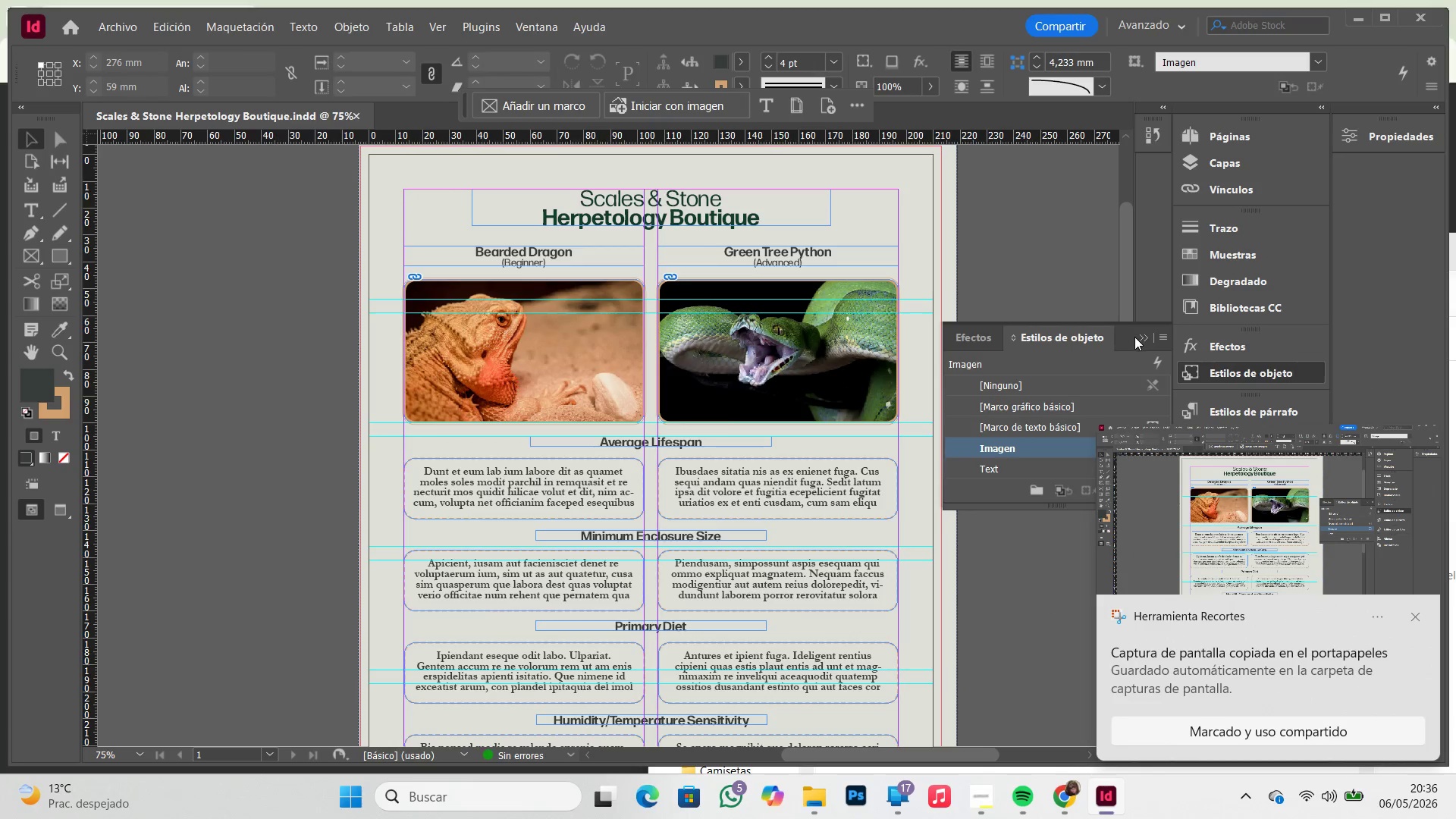 
left_click([1138, 337])
 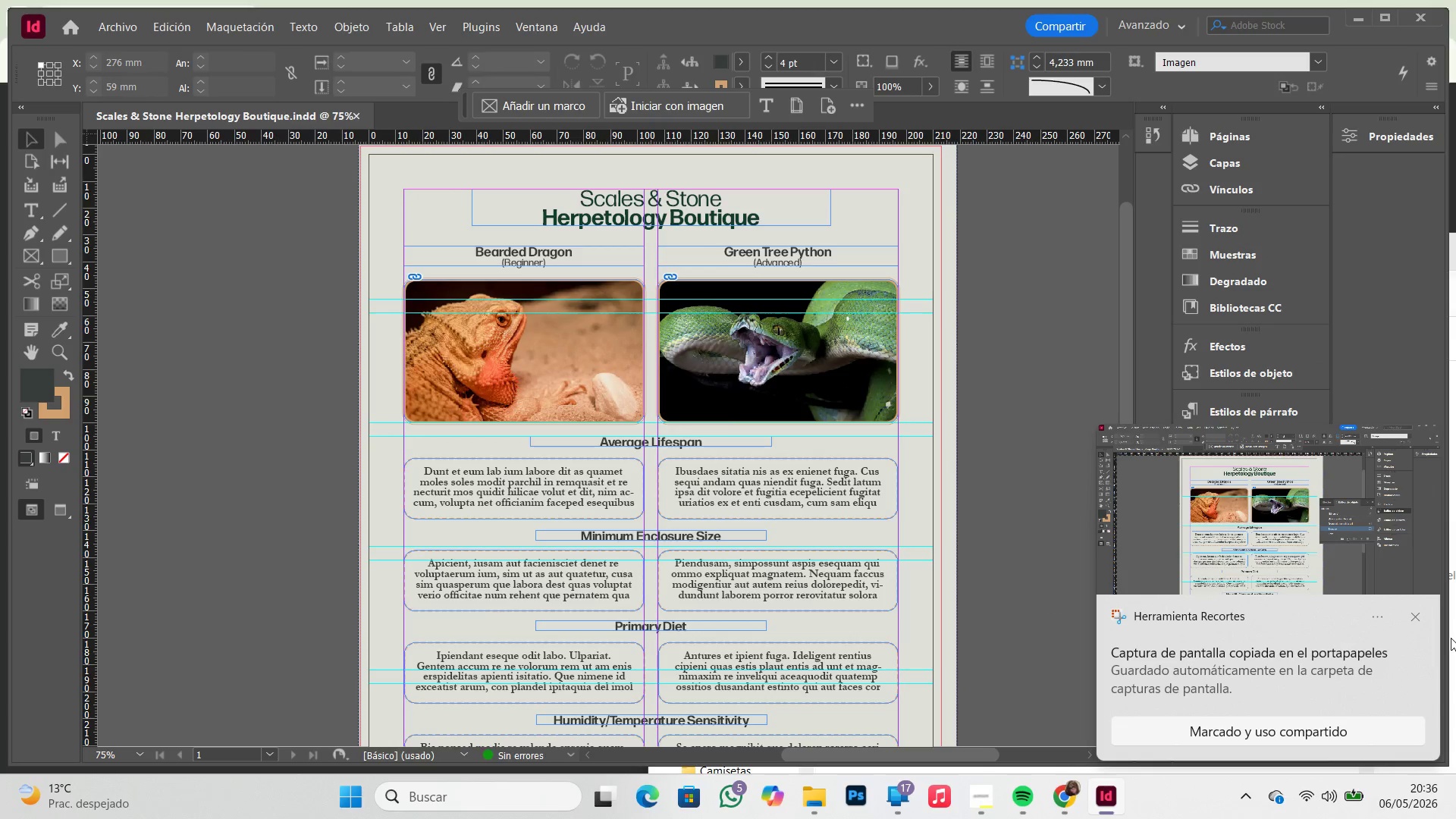 
left_click([1417, 613])
 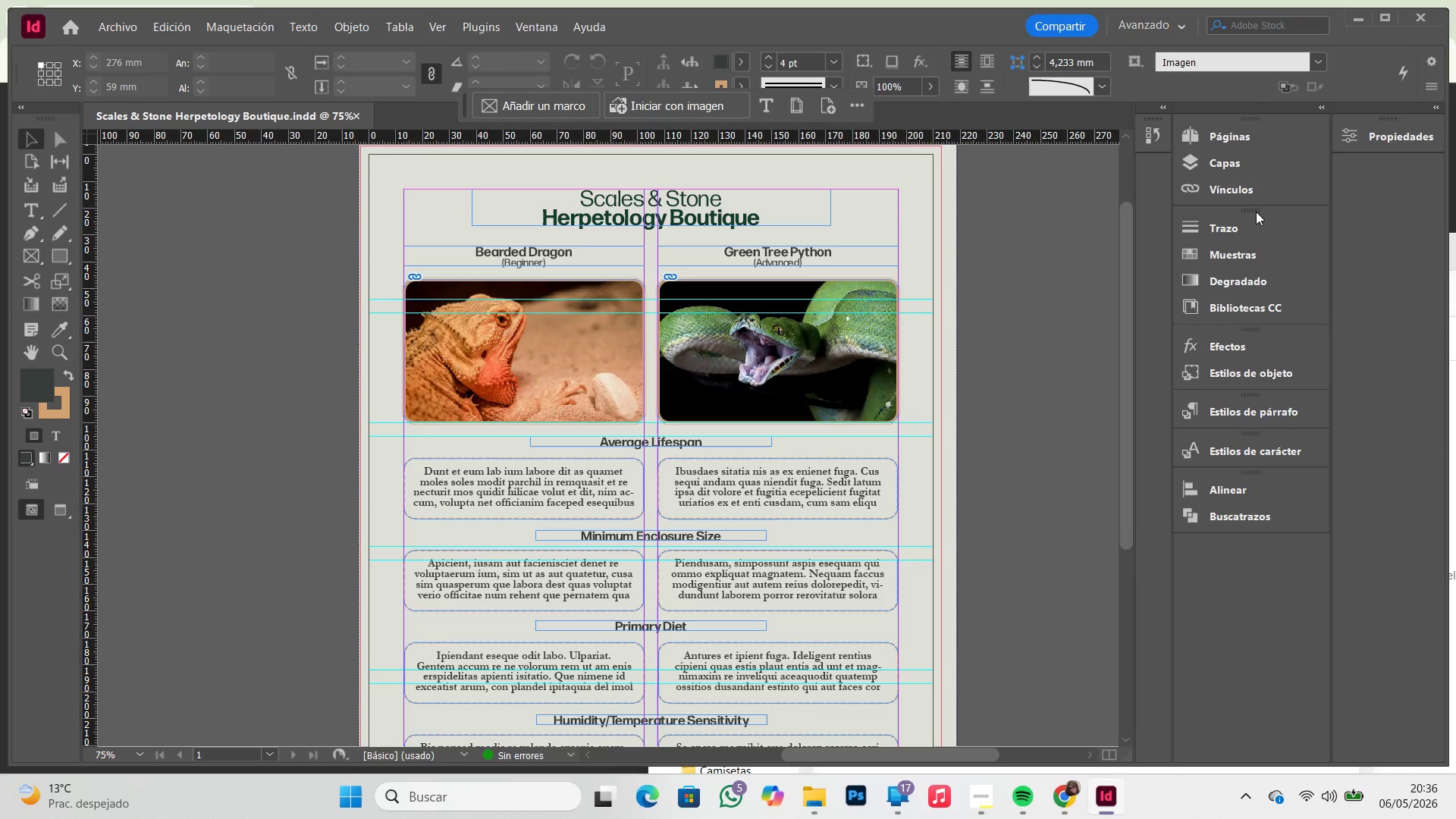 
left_click([1229, 189])
 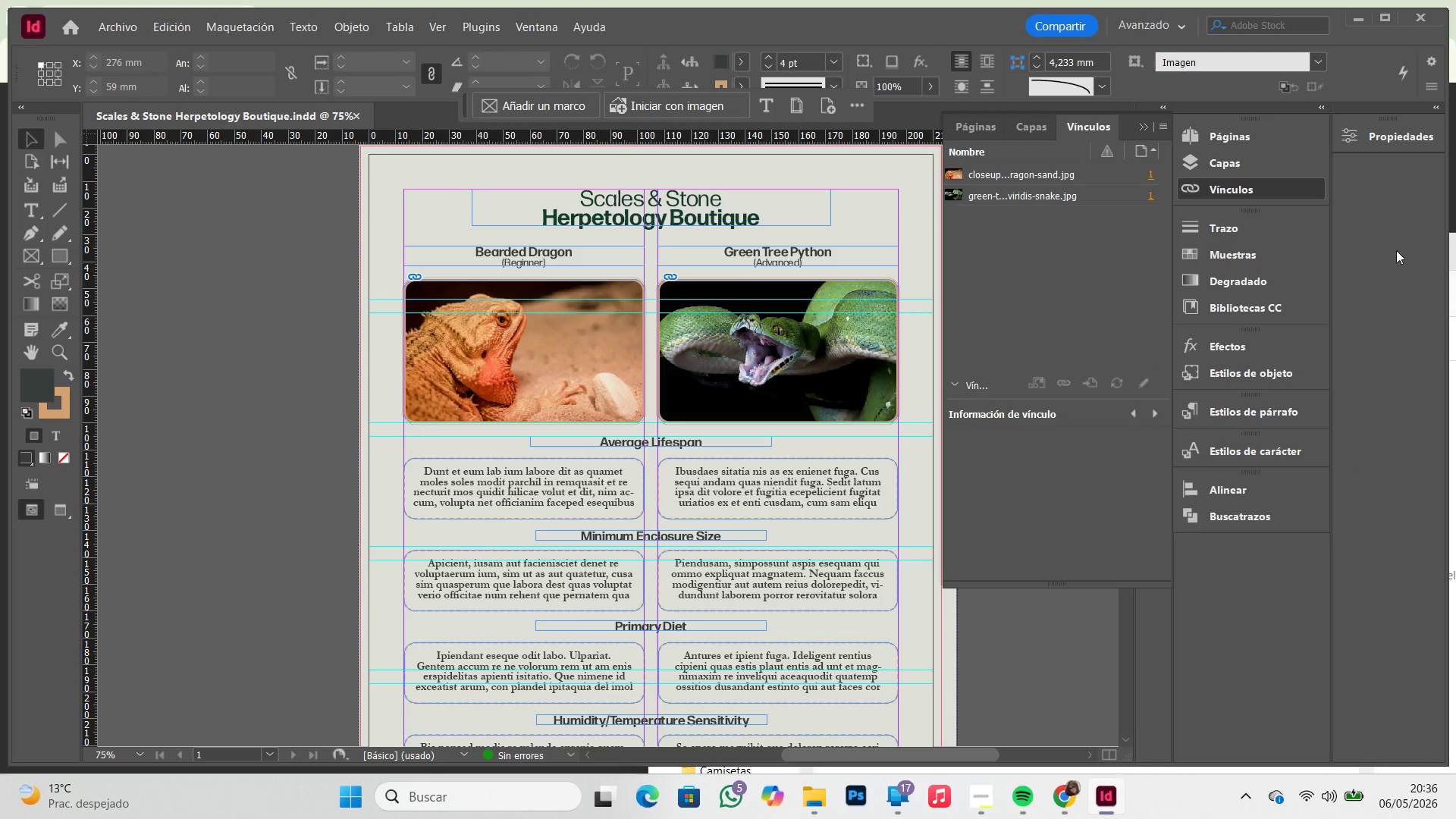 
key(PrintScreen)
 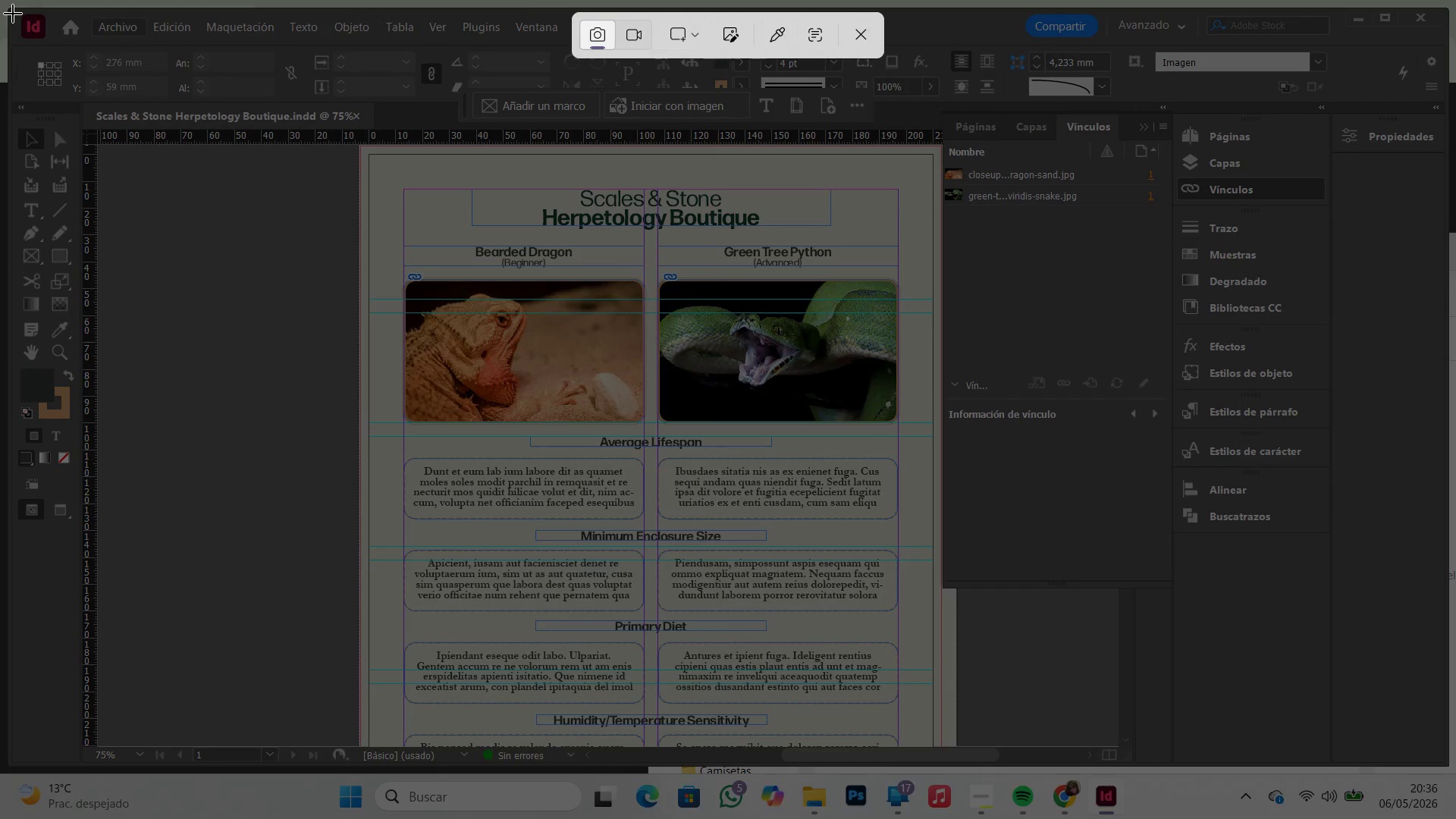 
left_click_drag(start_coordinate=[12, 14], to_coordinate=[1445, 764])
 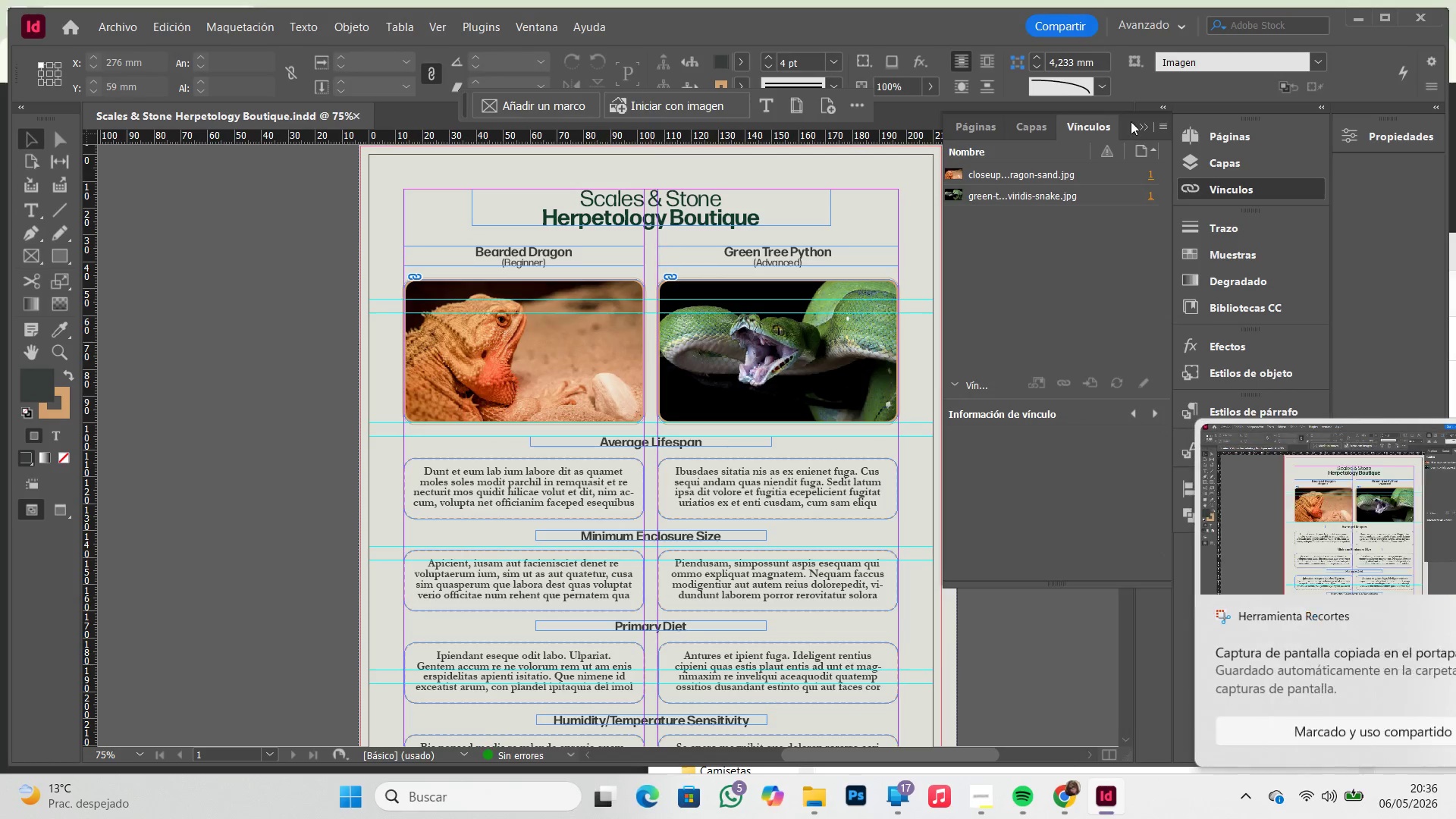 
left_click([1148, 126])
 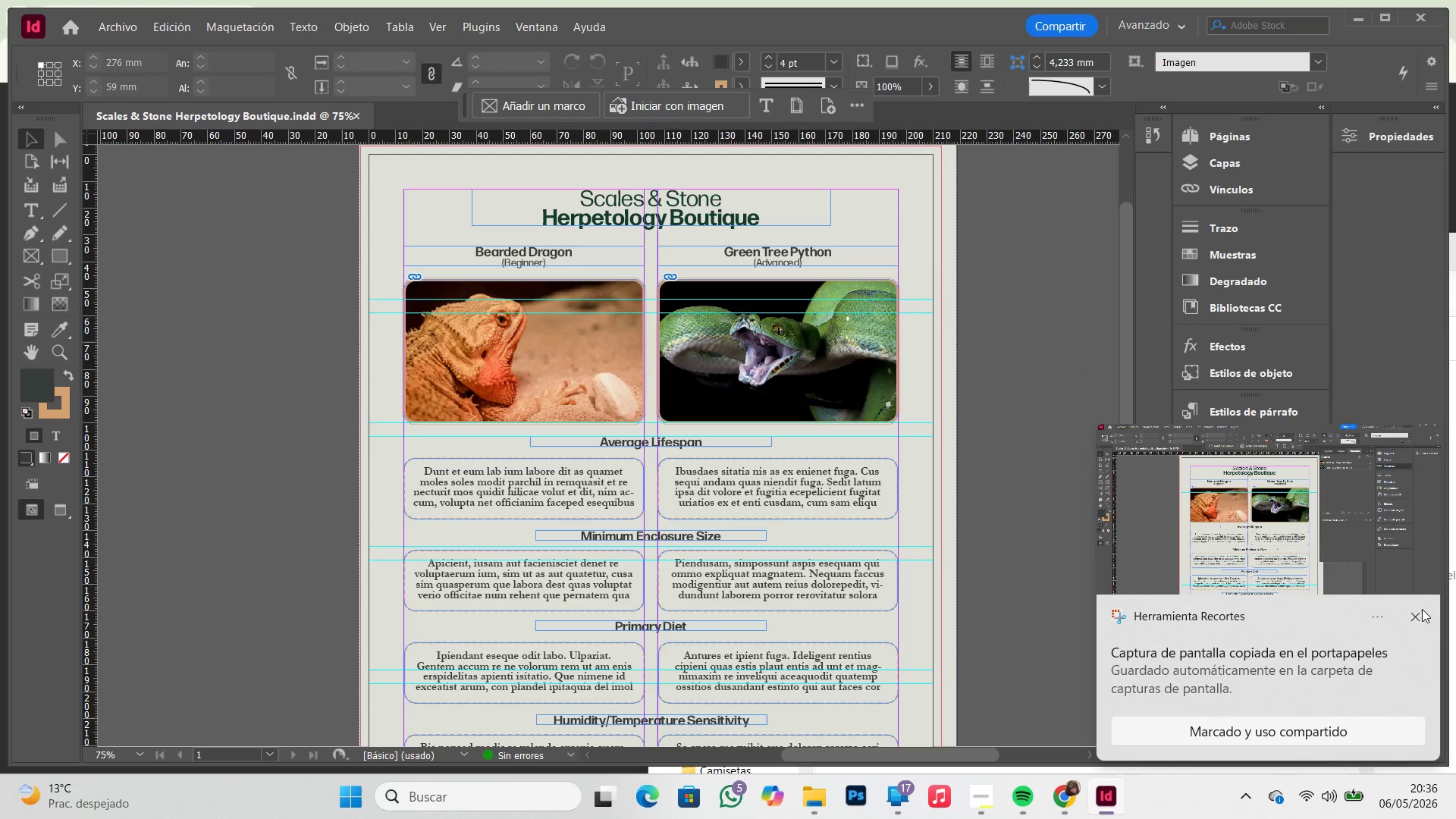 
left_click([1414, 620])
 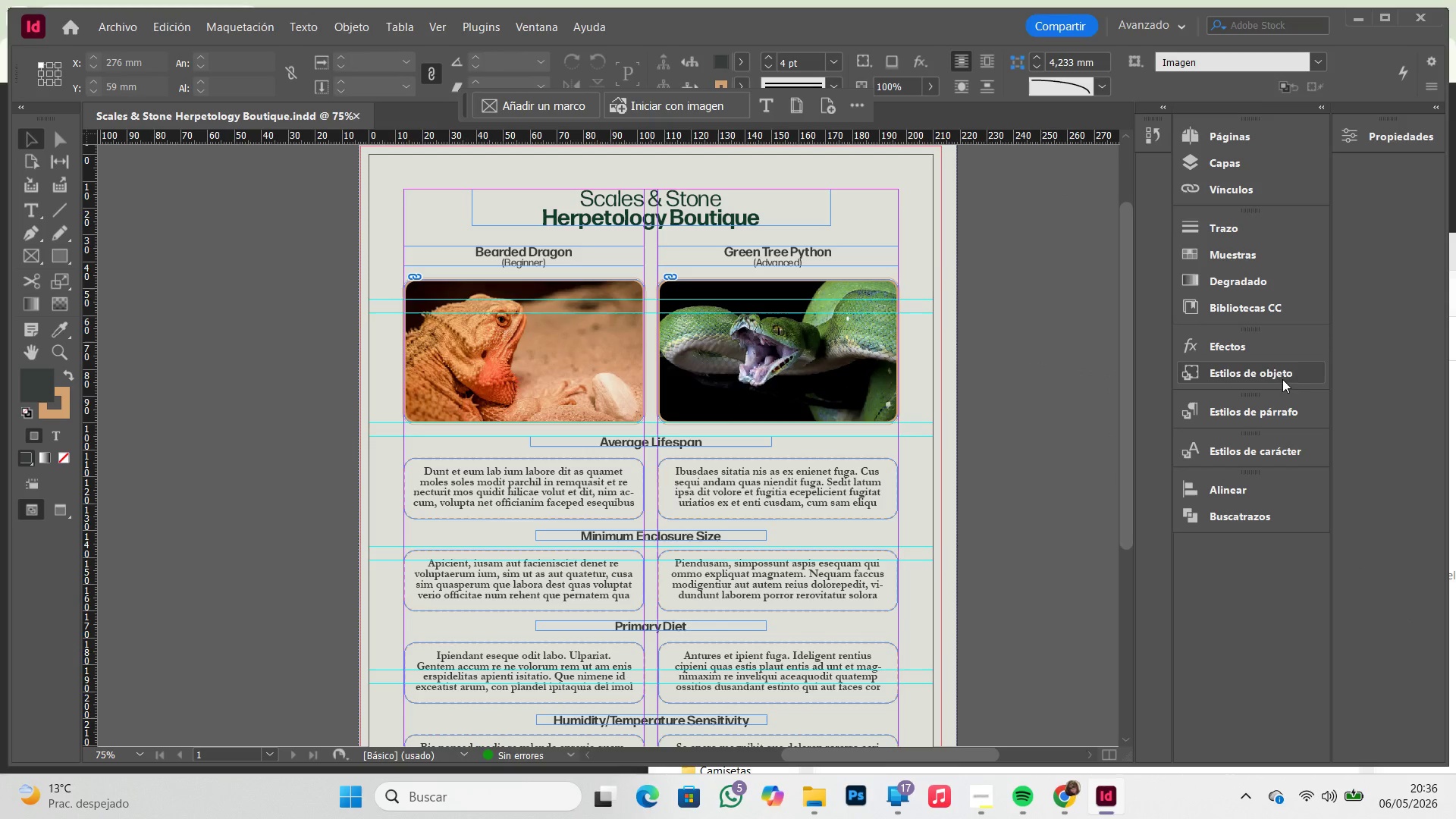 
left_click([1214, 163])
 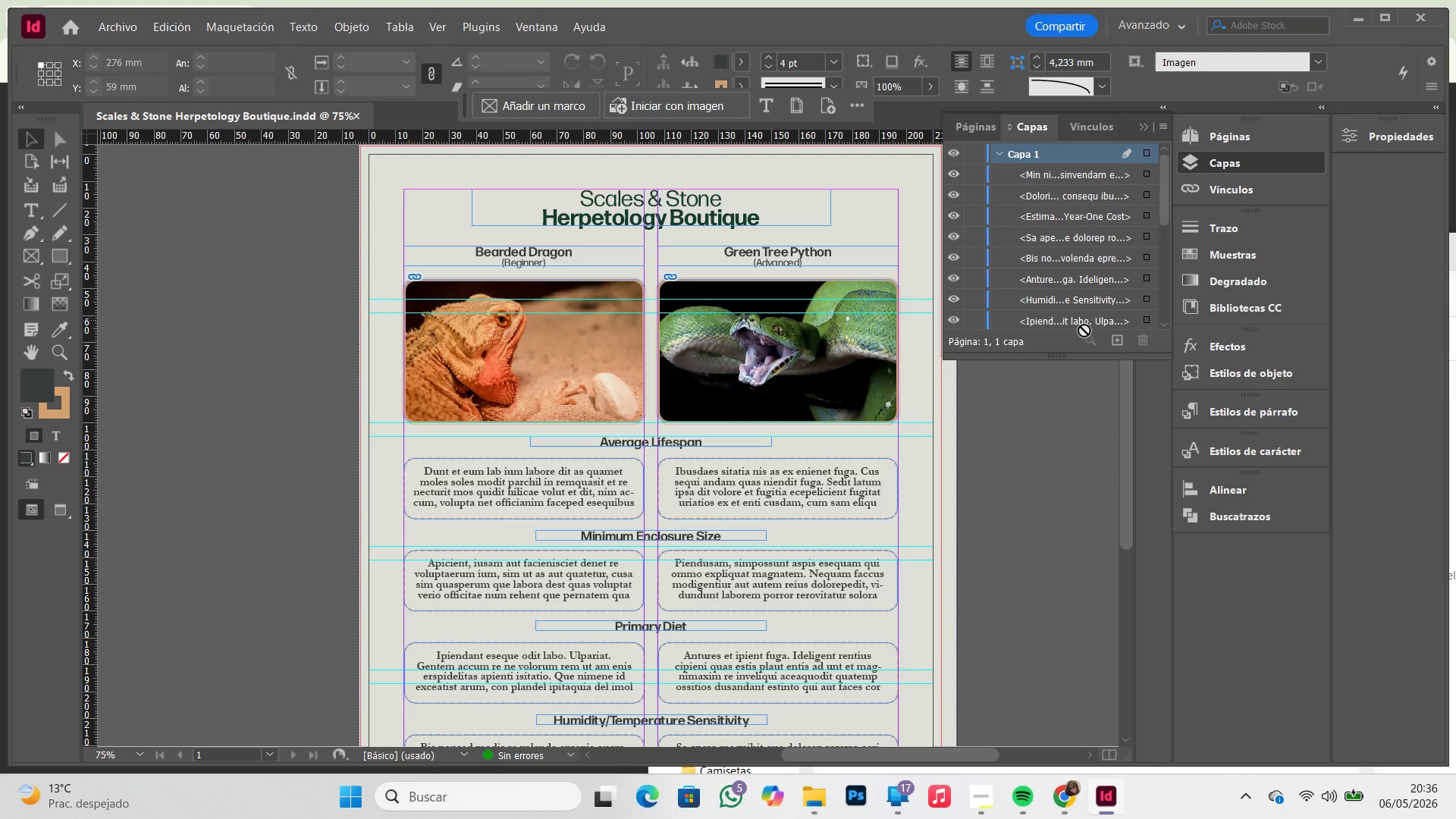 
left_click_drag(start_coordinate=[1063, 353], to_coordinate=[1100, 626])
 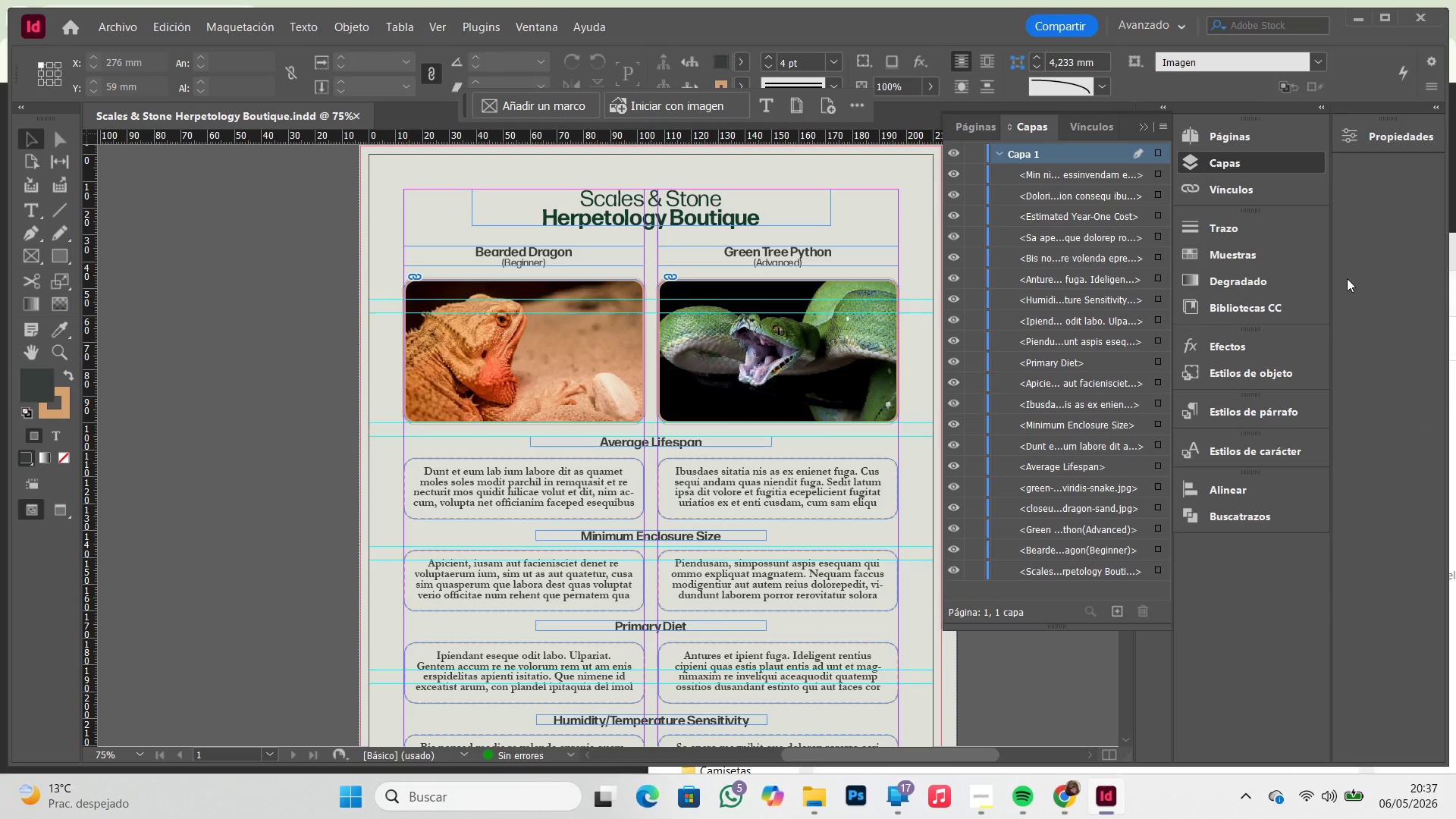 
key(PrintScreen)
 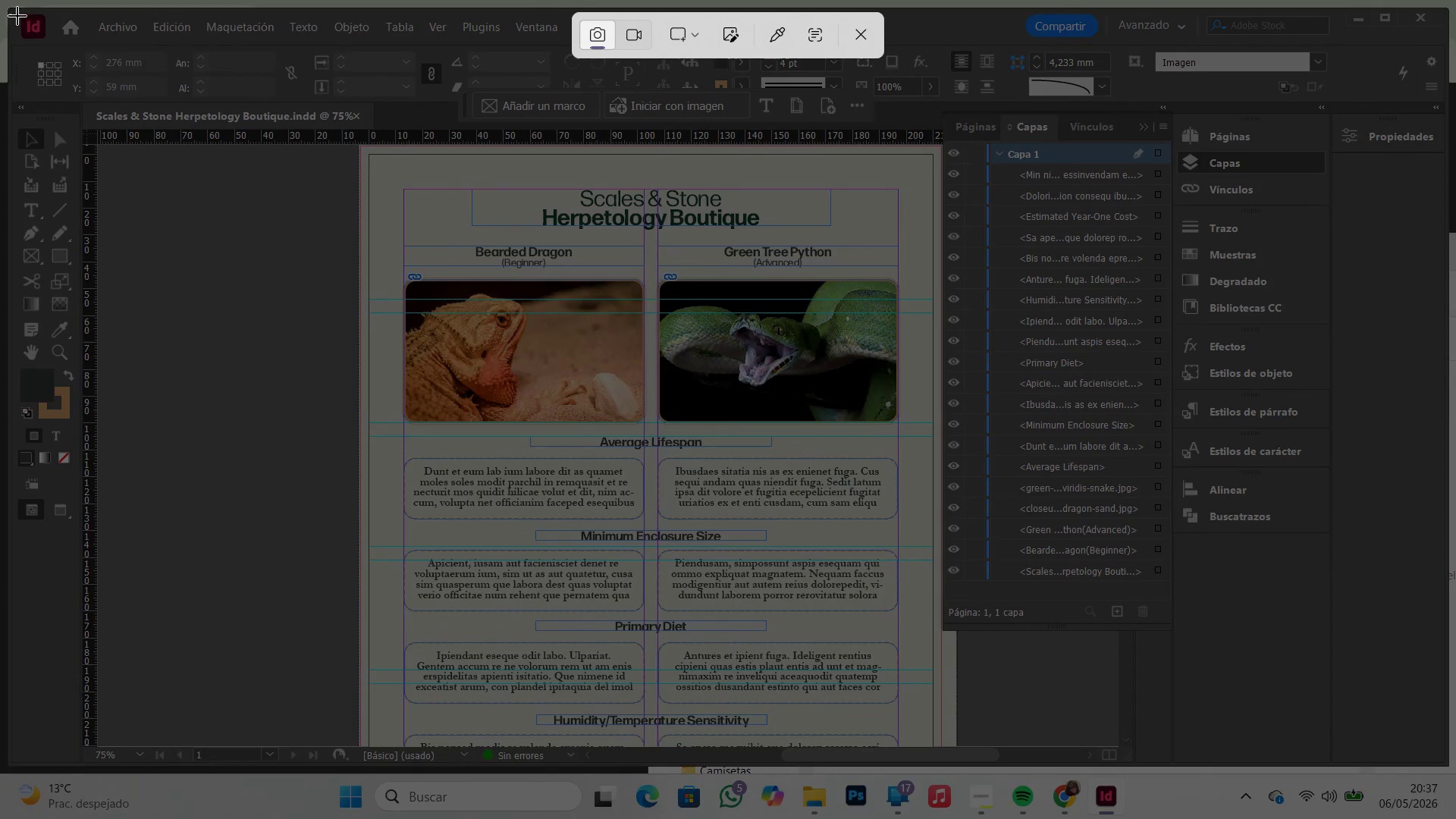 